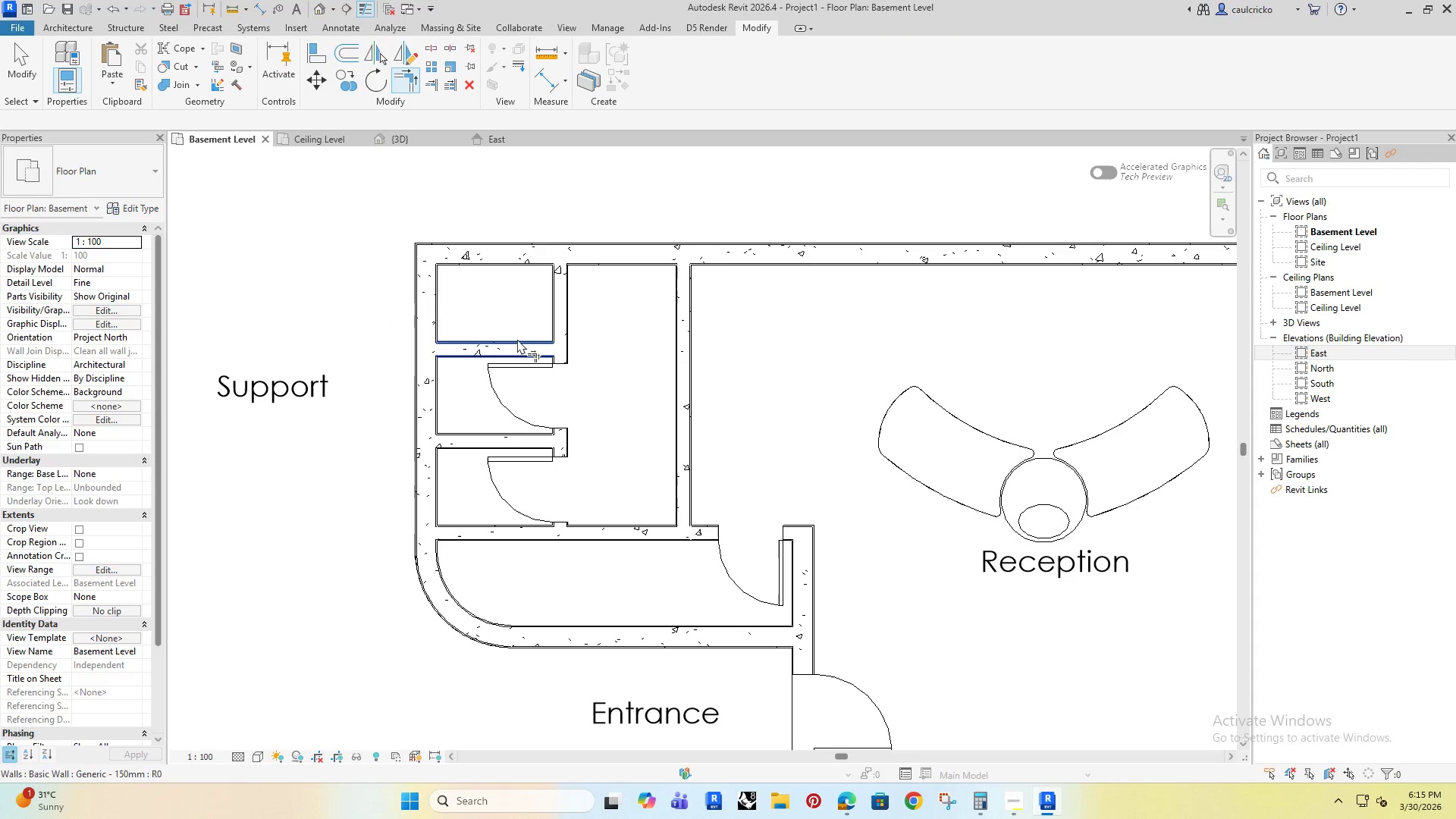 
left_click([517, 339])
 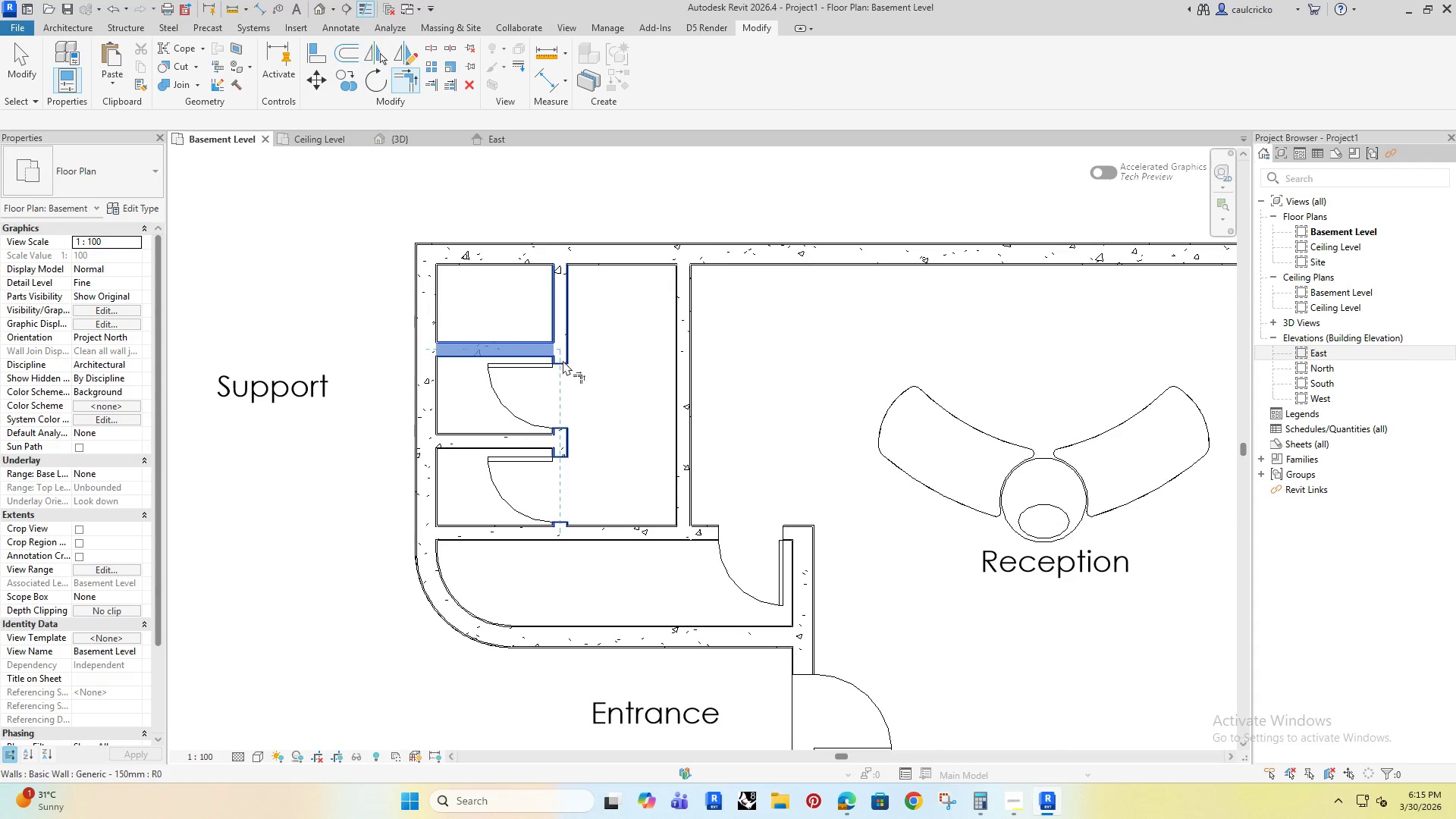 
left_click([557, 354])
 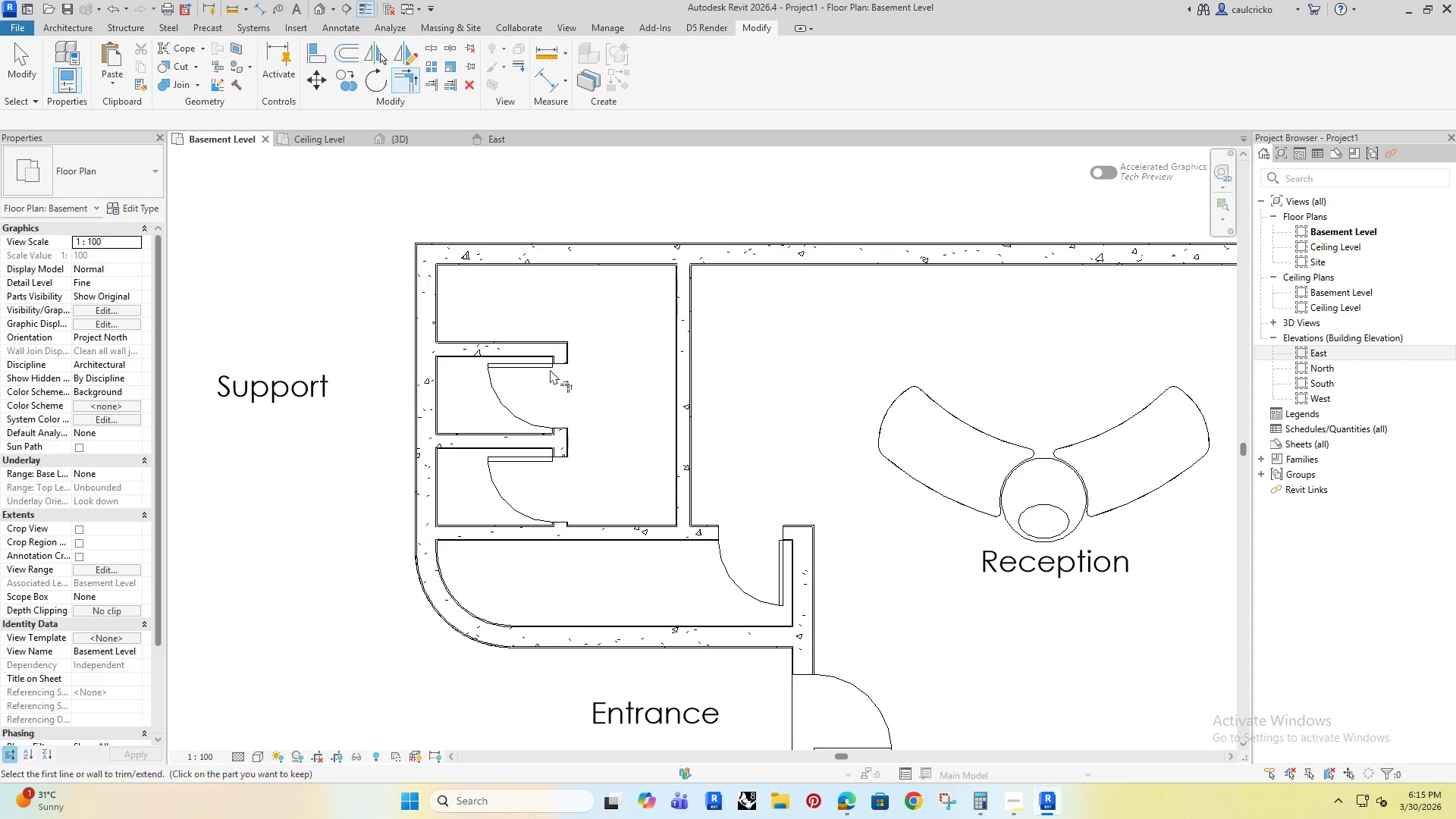 
scroll: coordinate [529, 306], scroll_direction: up, amount: 3.0
 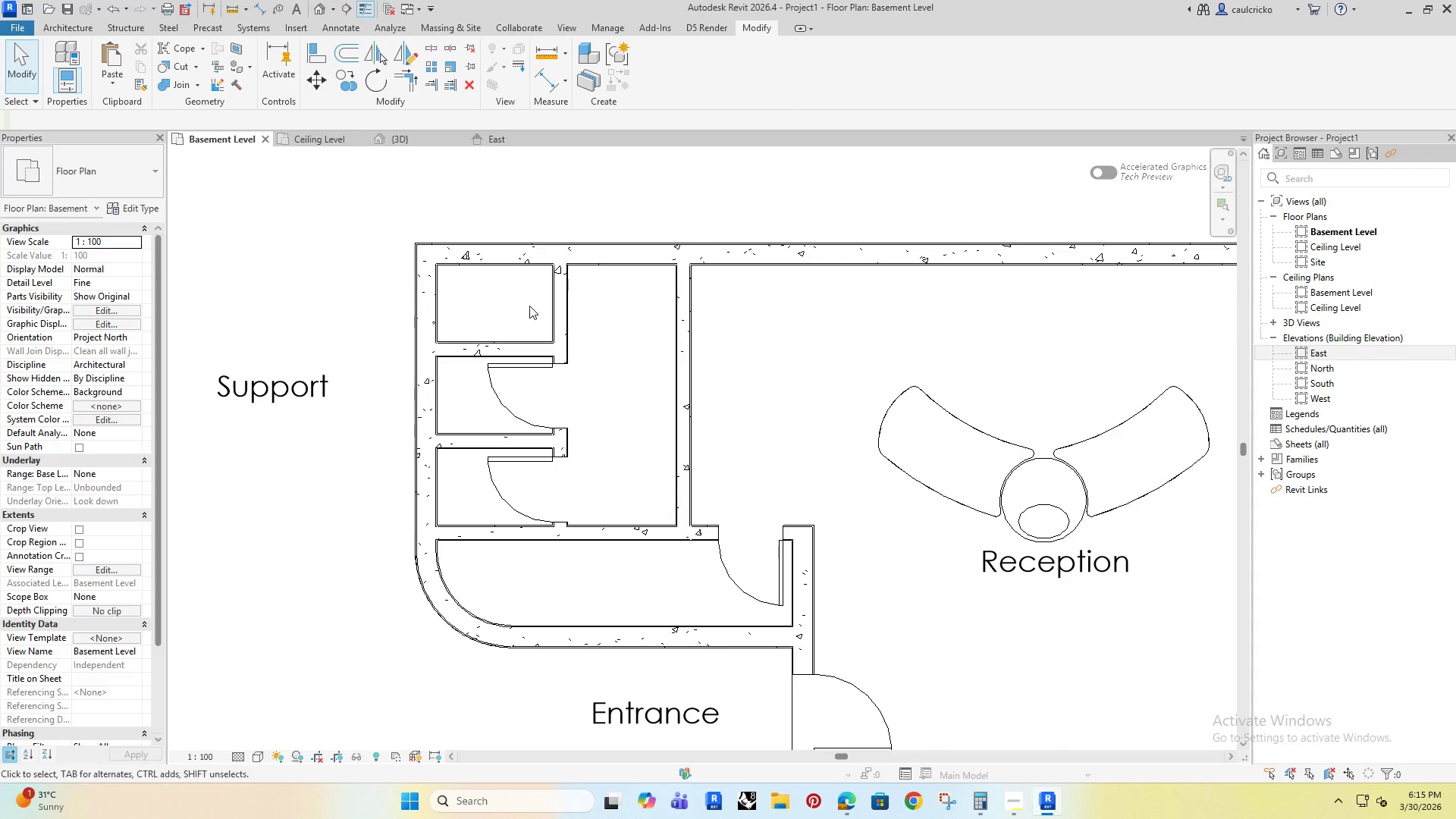 
key(Escape)
 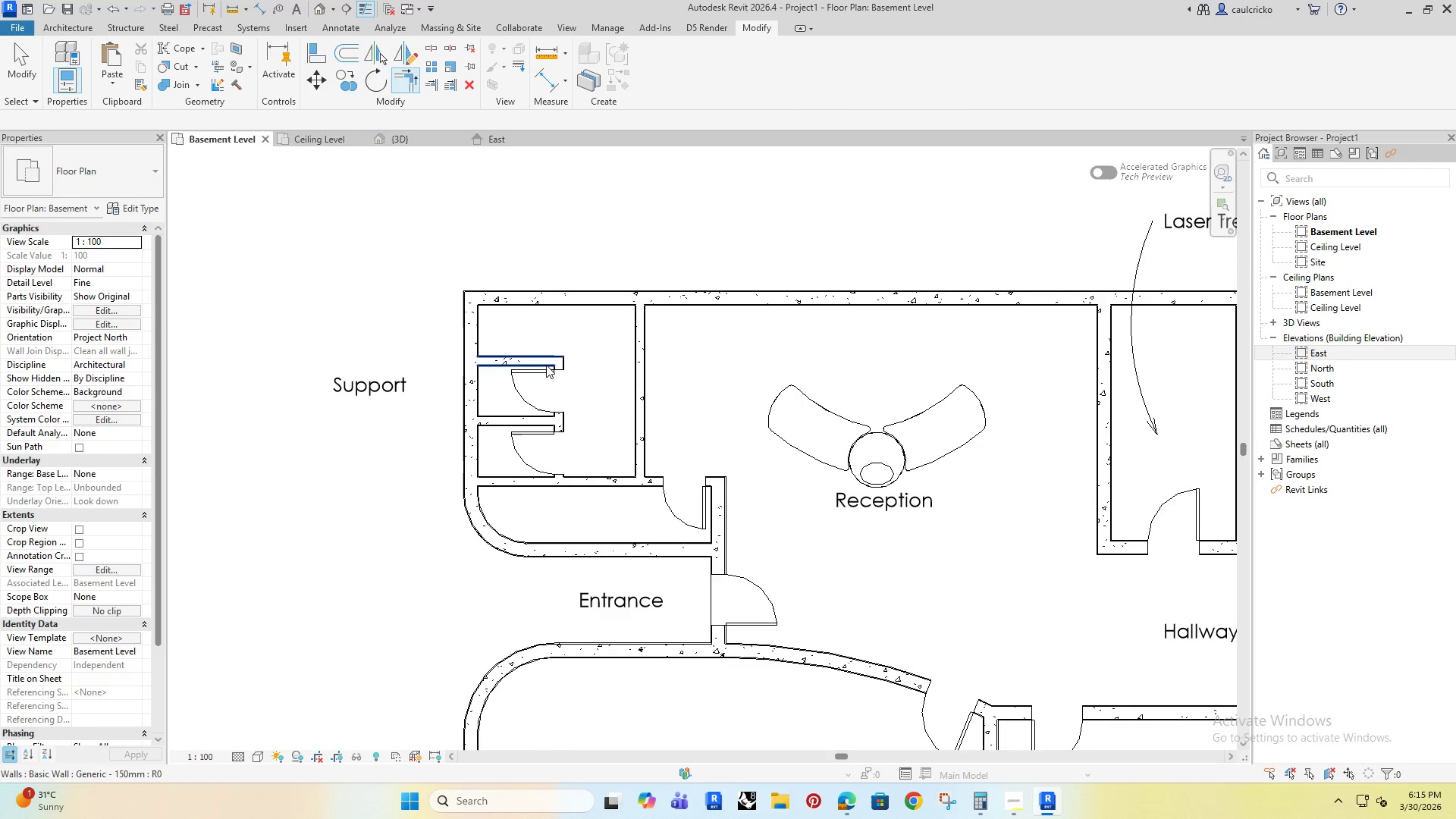 
key(Escape)
 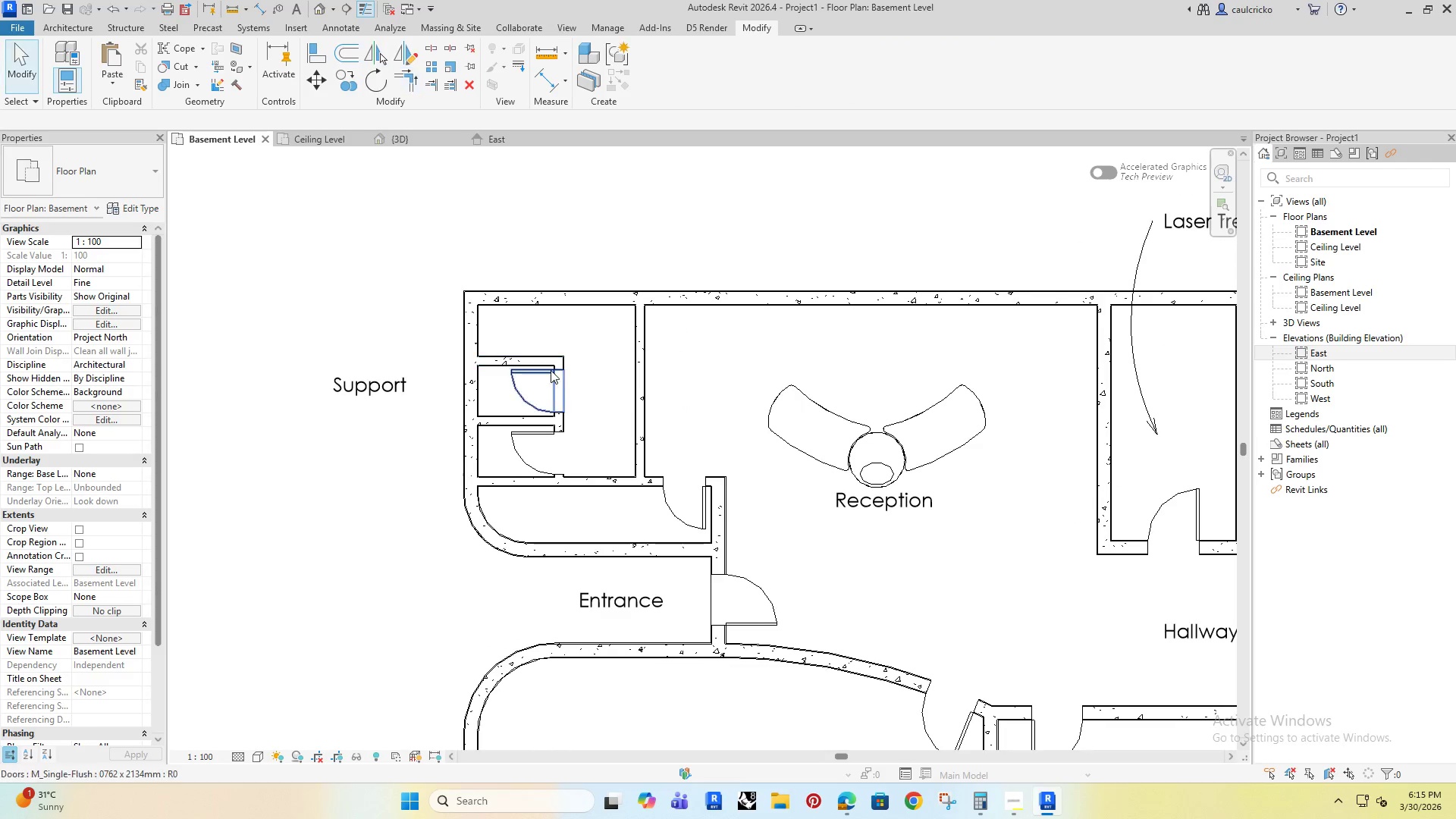 
key(Escape)
 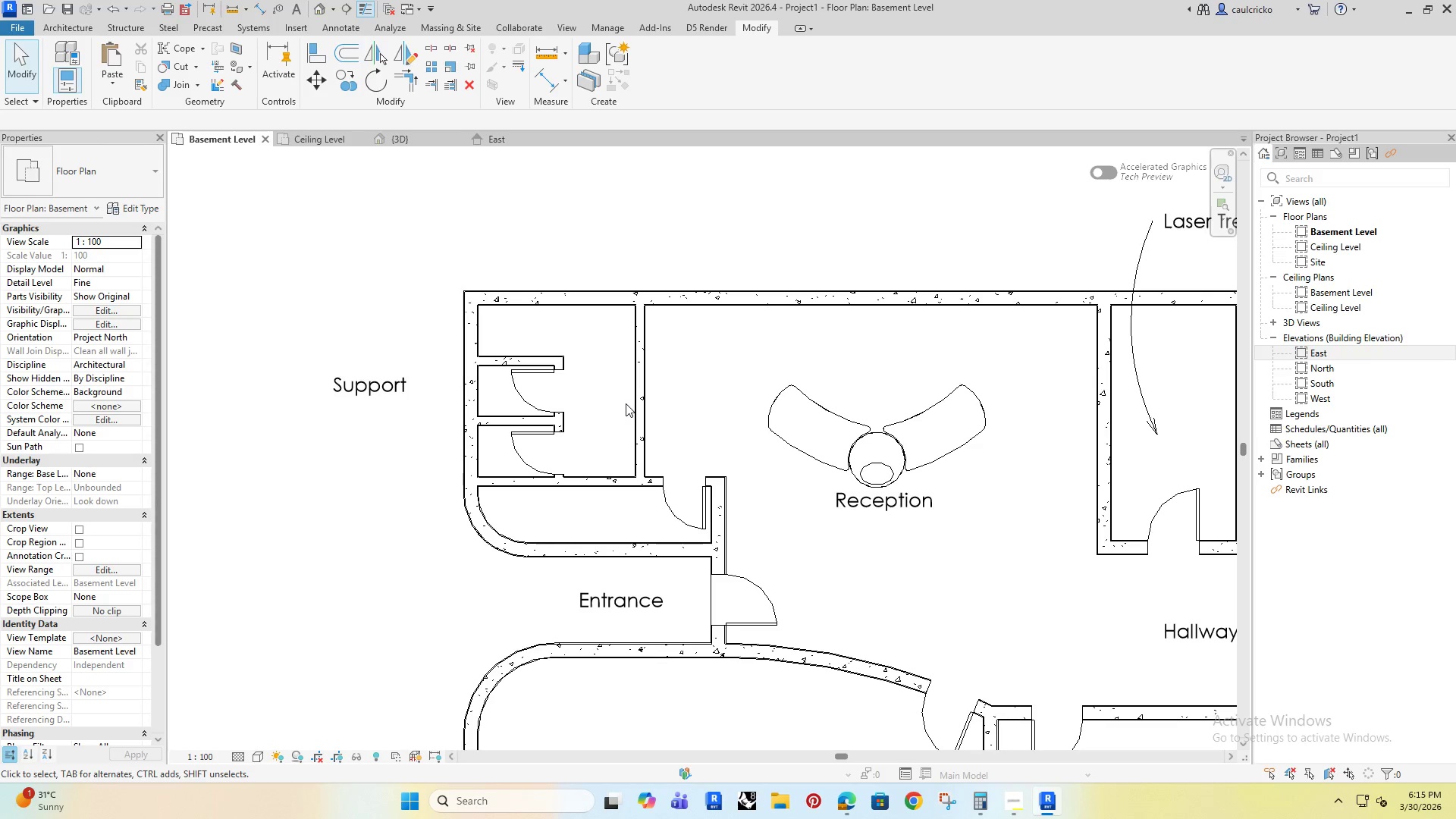 
scroll: coordinate [550, 369], scroll_direction: down, amount: 3.0
 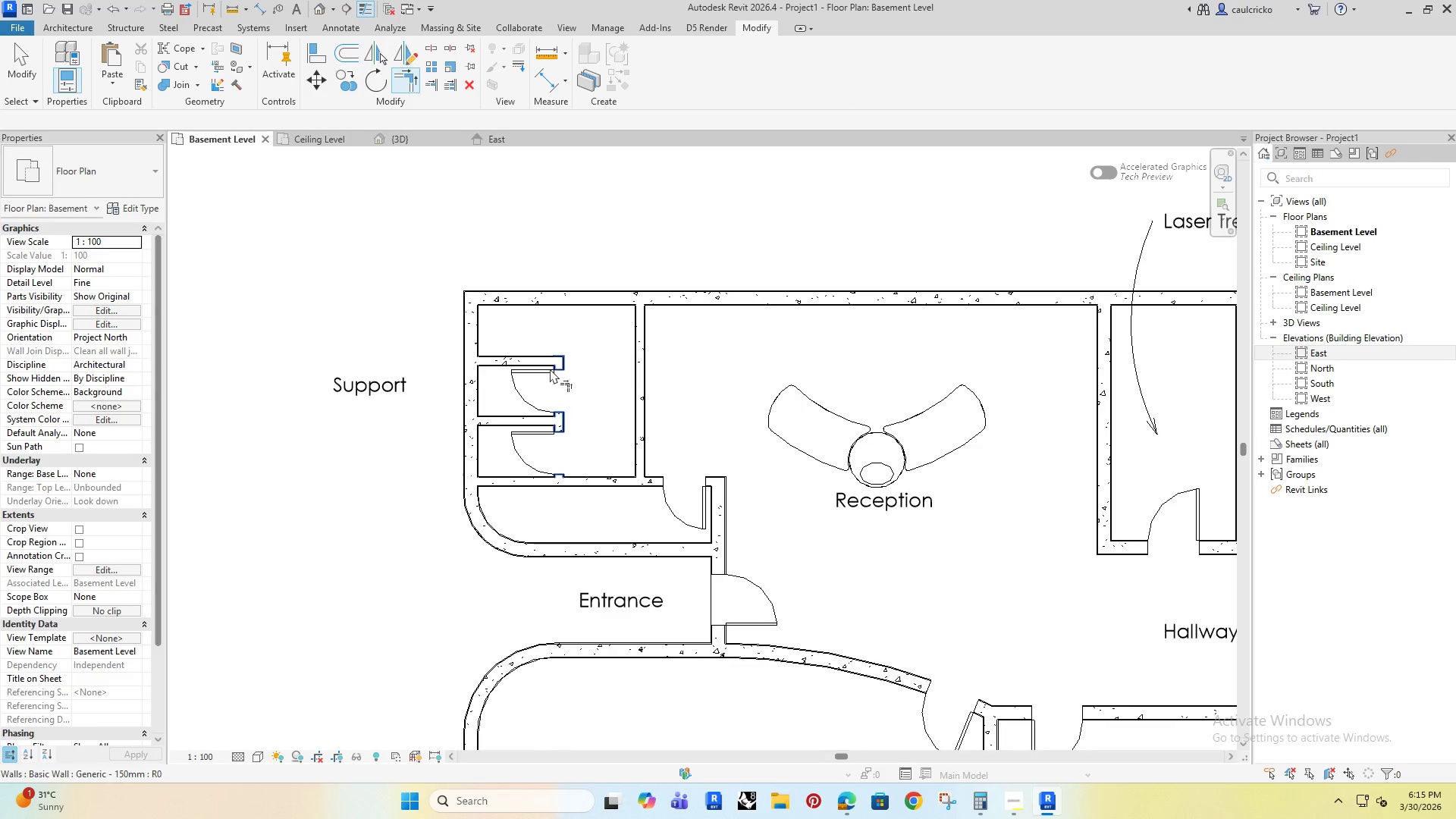 
type(dr)
 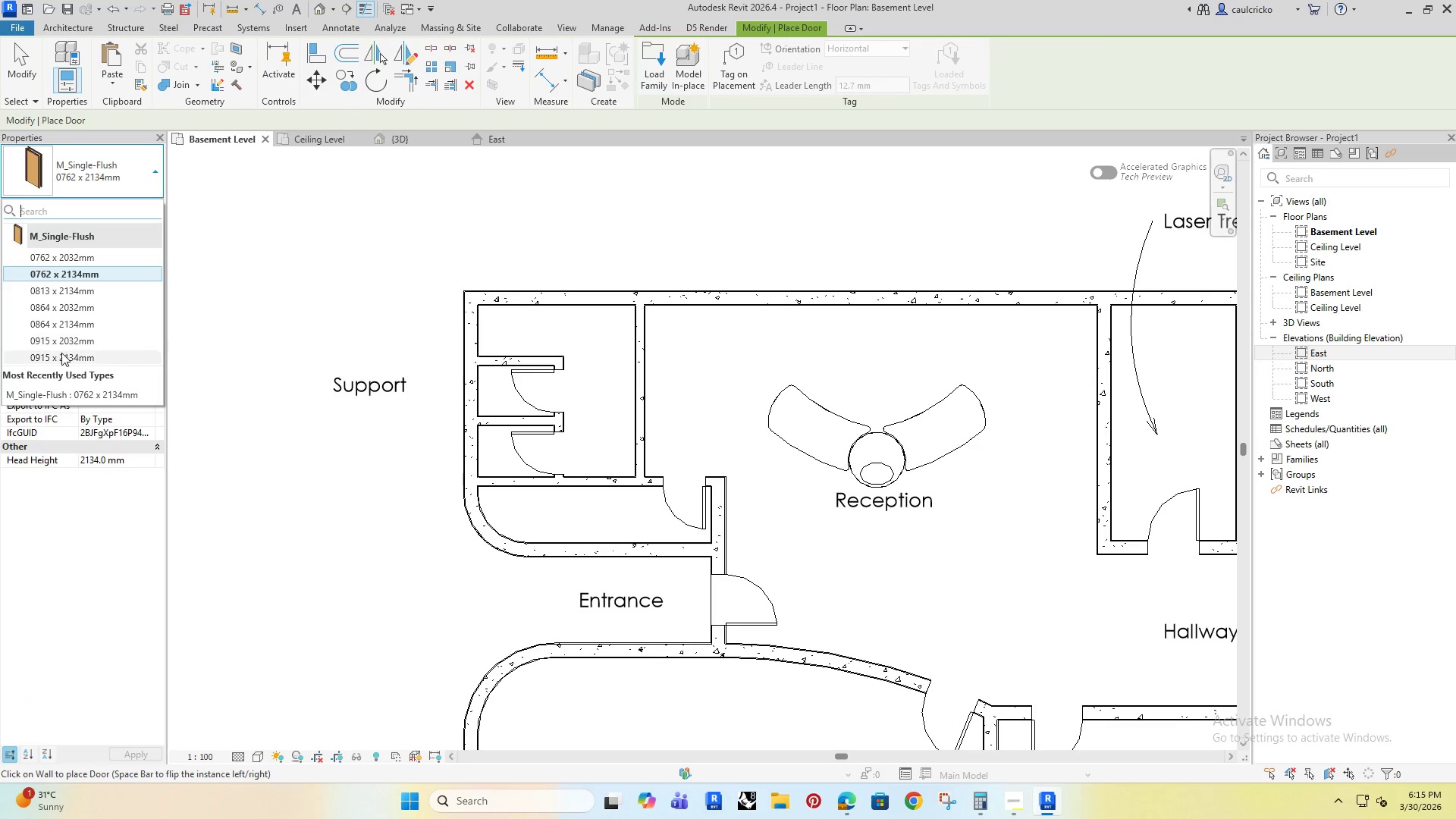 
left_click([61, 353])
 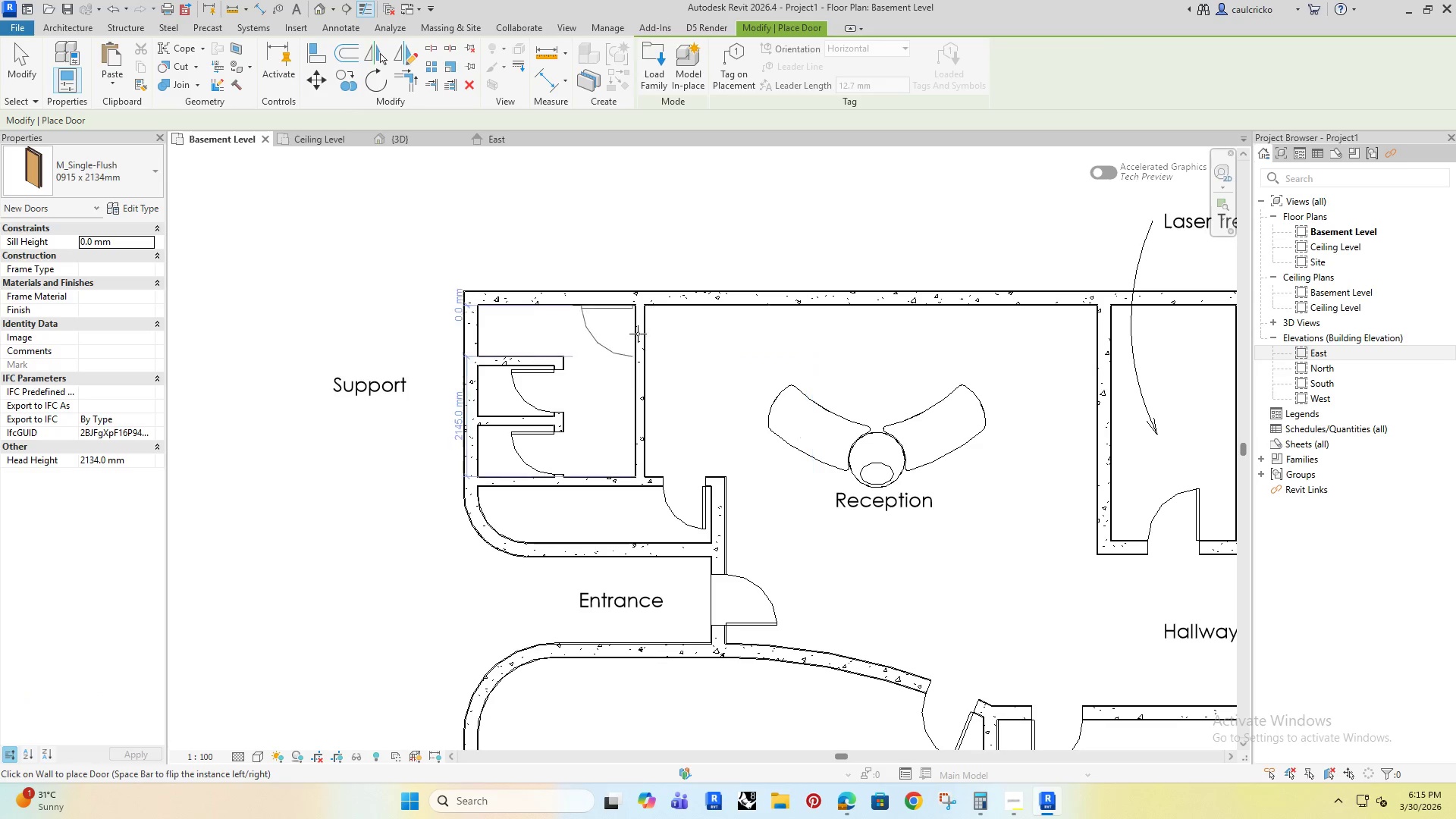 
left_click([635, 336])
 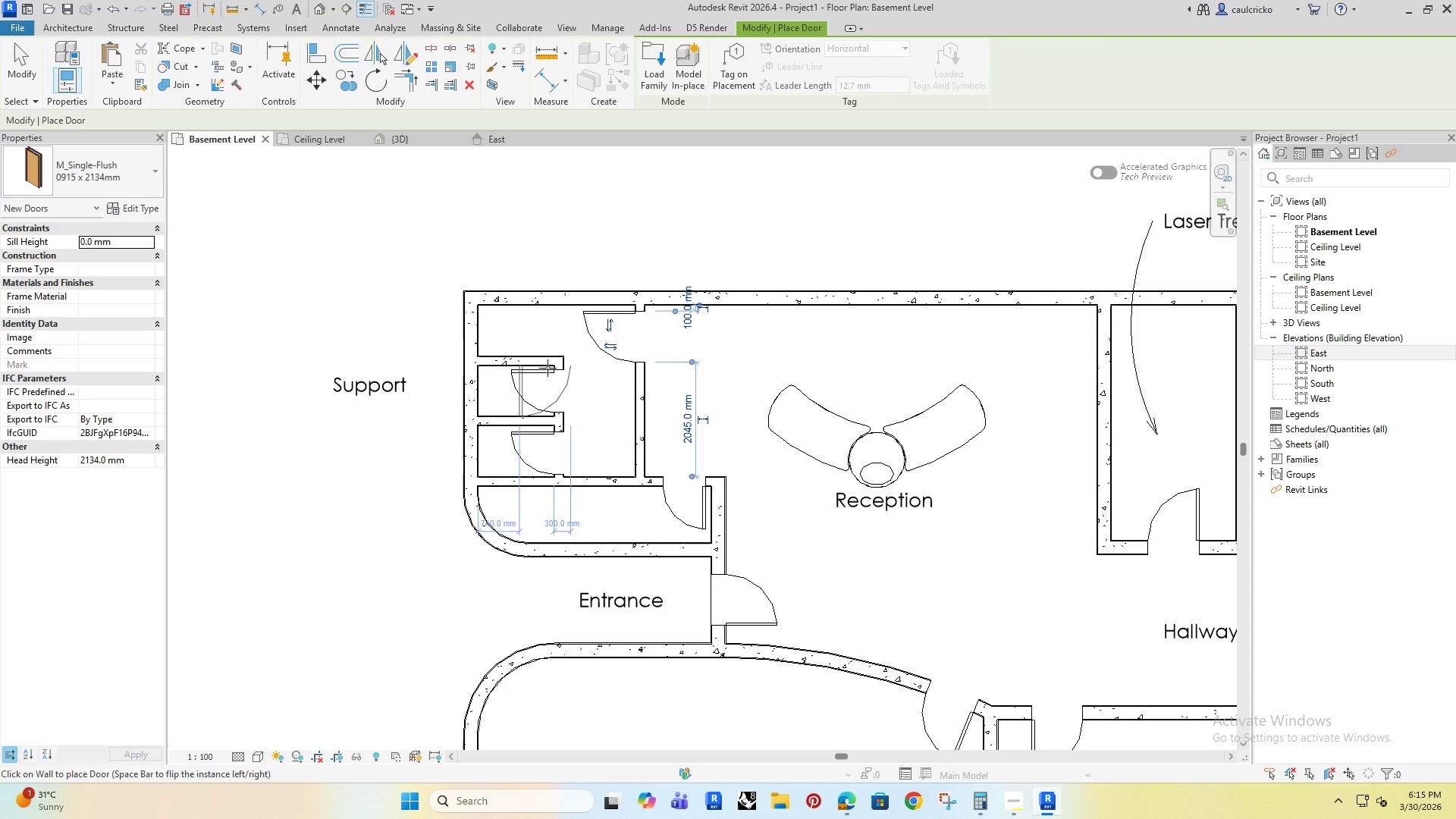 
key(Escape)
 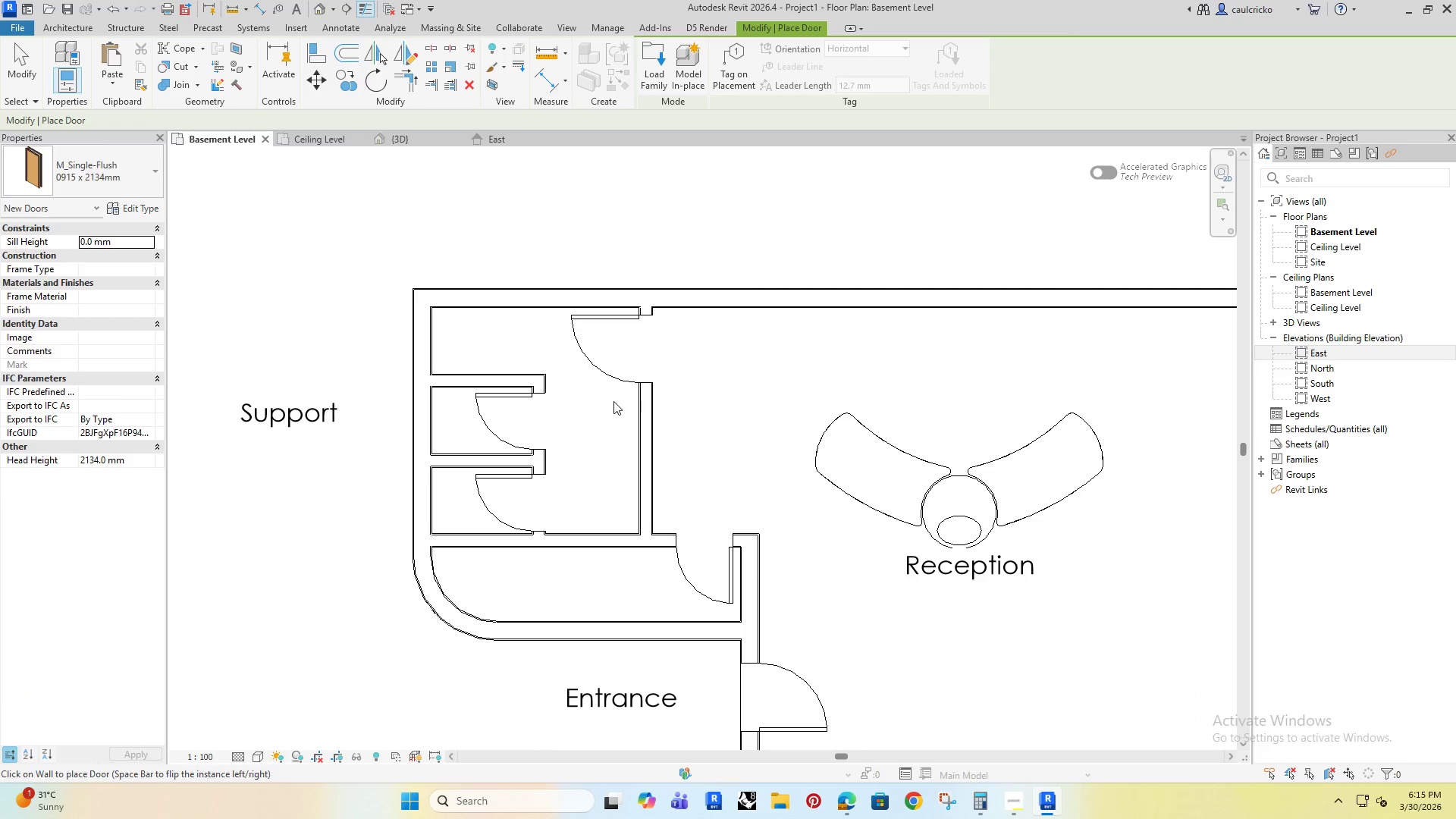 
key(Escape)
 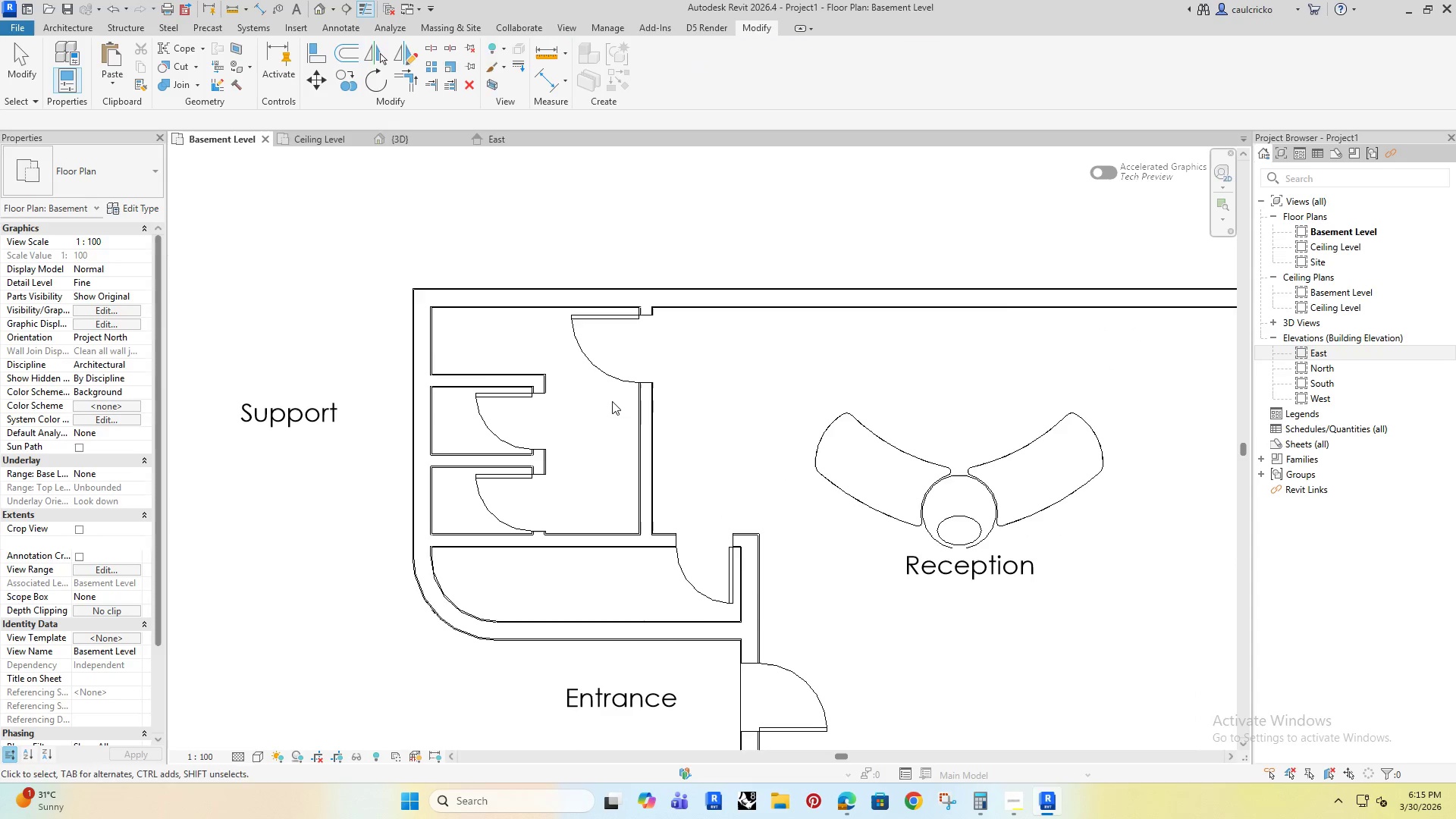 
key(Escape)
 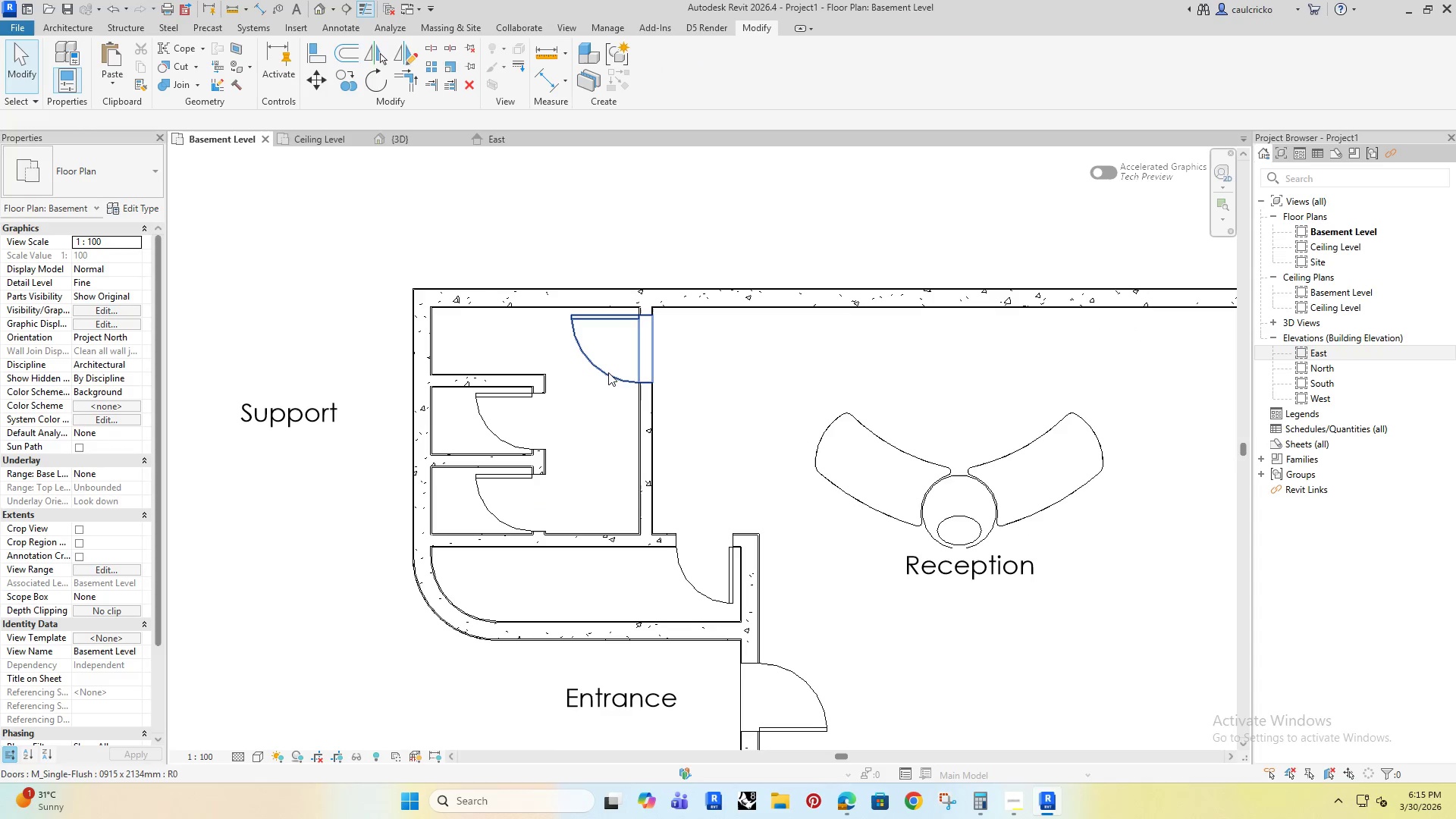 
scroll: coordinate [548, 372], scroll_direction: down, amount: 3.0
 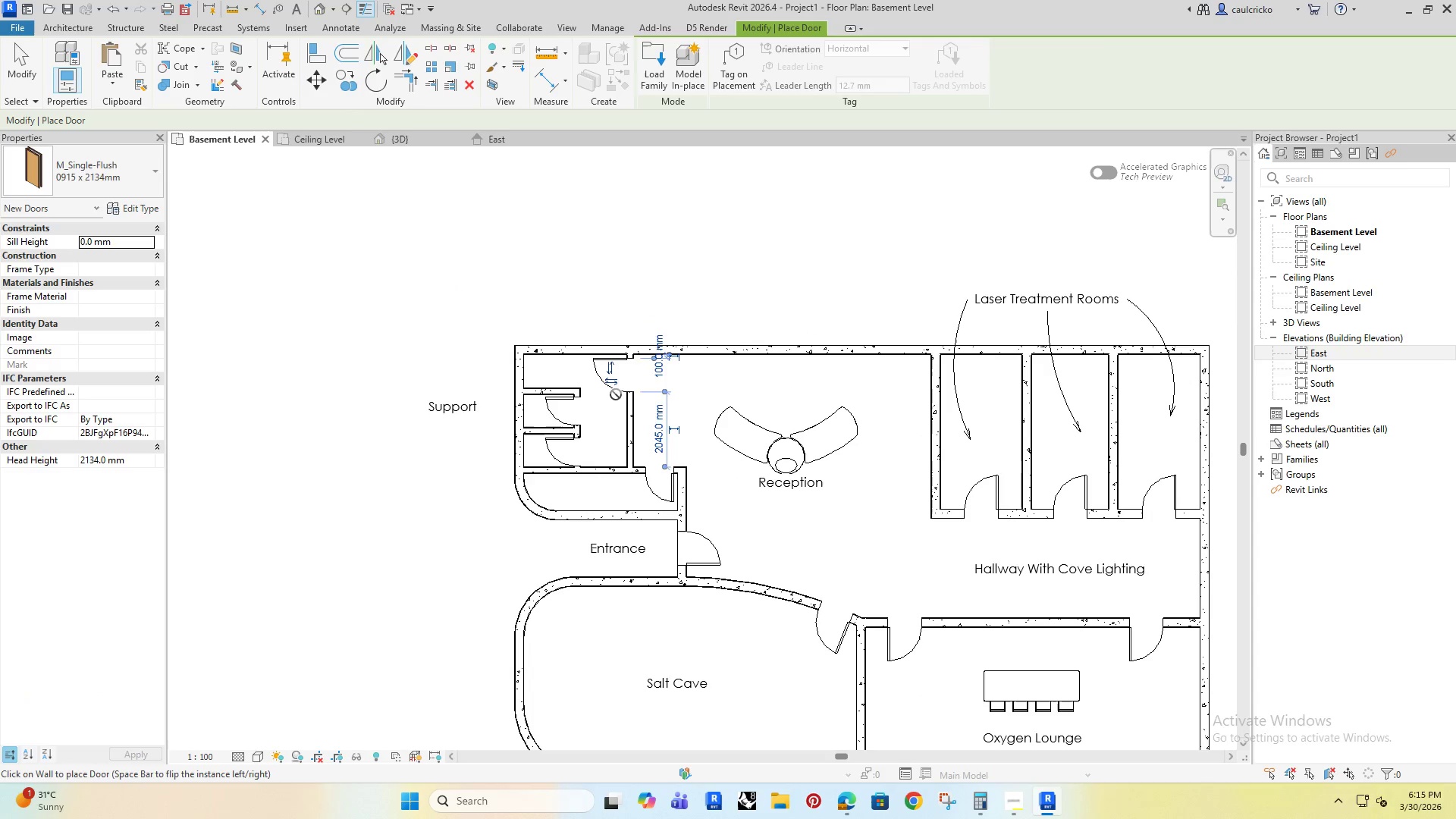 
scroll: coordinate [615, 401], scroll_direction: up, amount: 5.0
 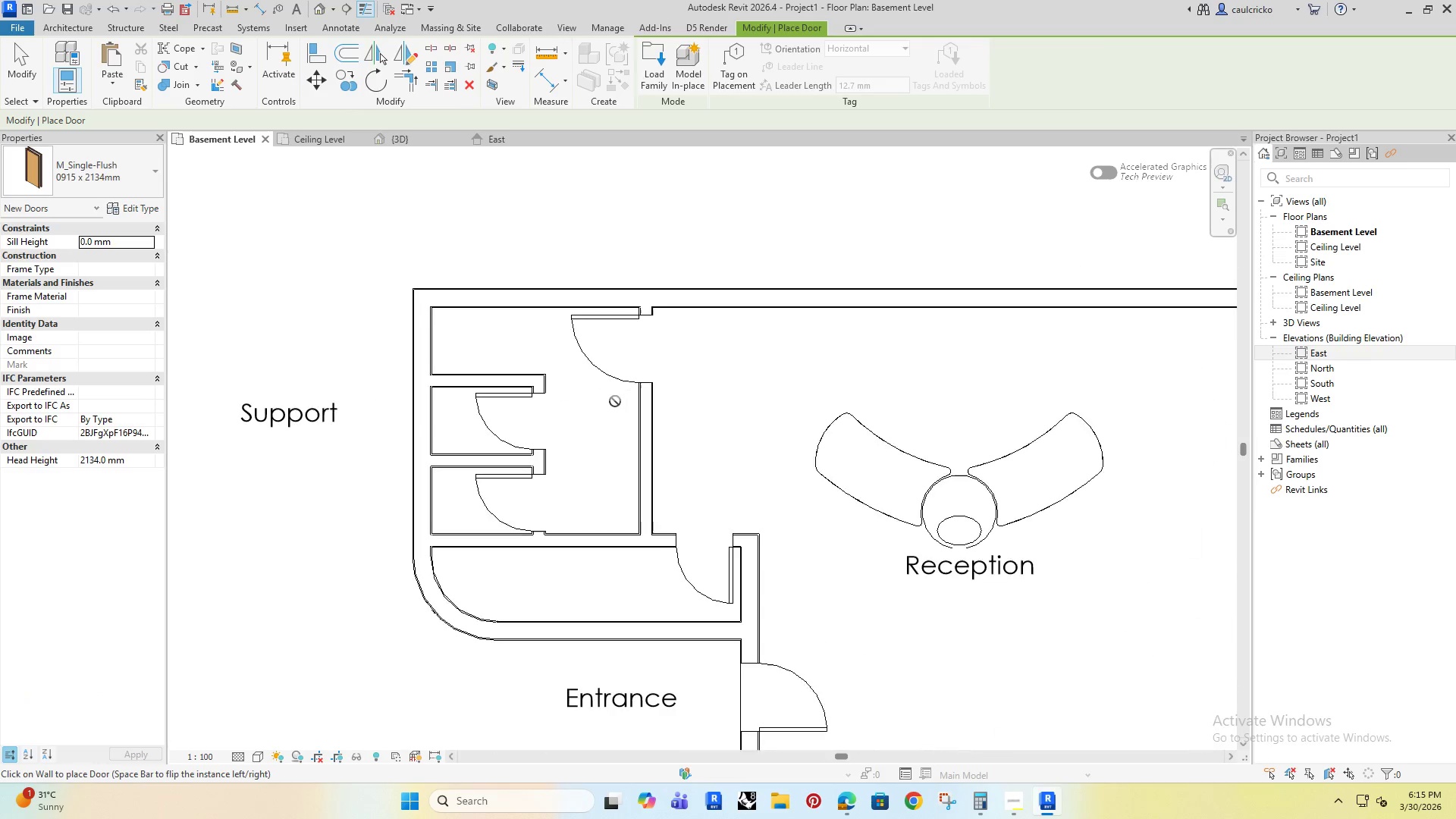 
left_click([363, 334])
 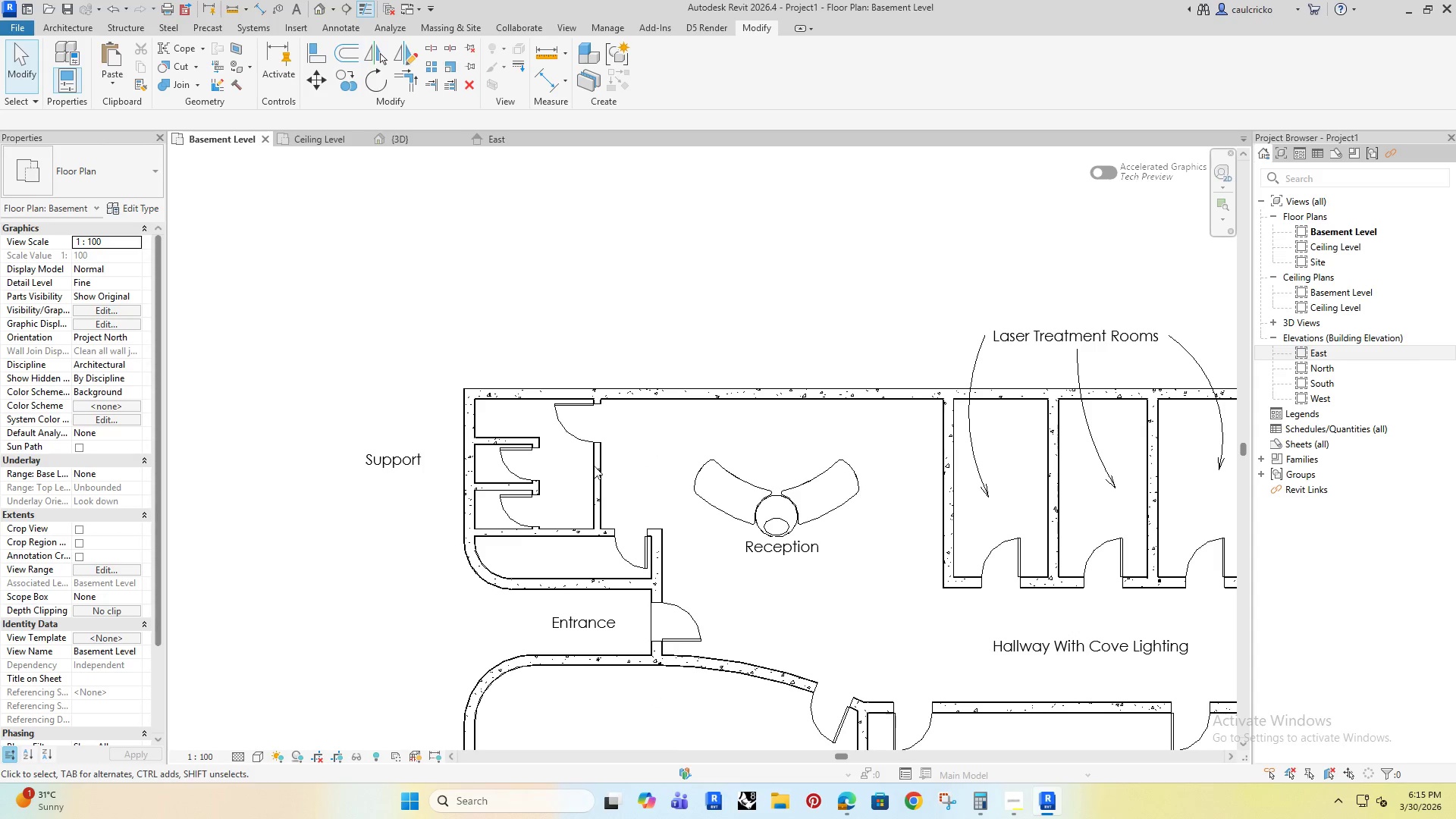 
scroll: coordinate [497, 483], scroll_direction: down, amount: 4.0
 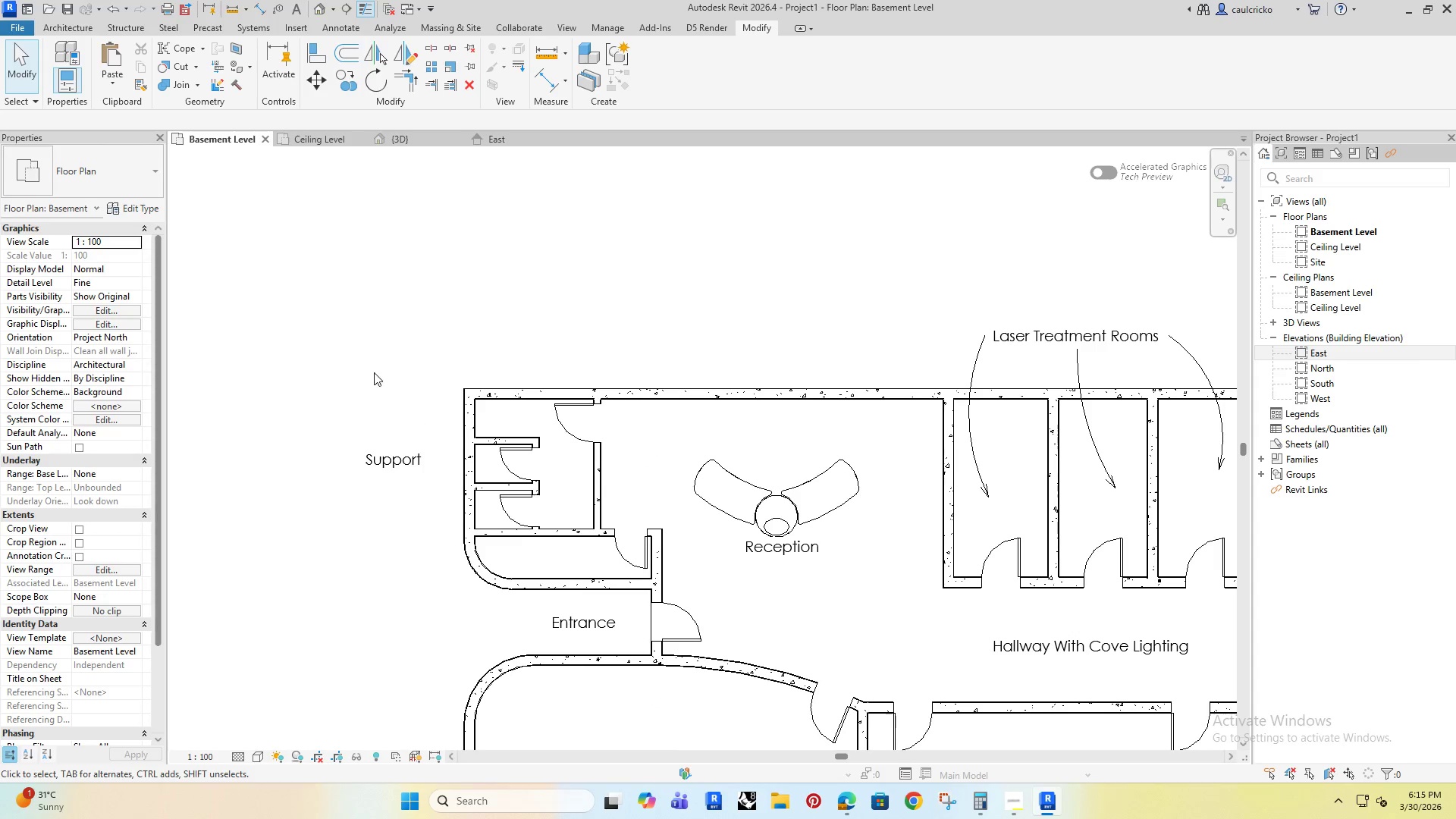 
type(li)
 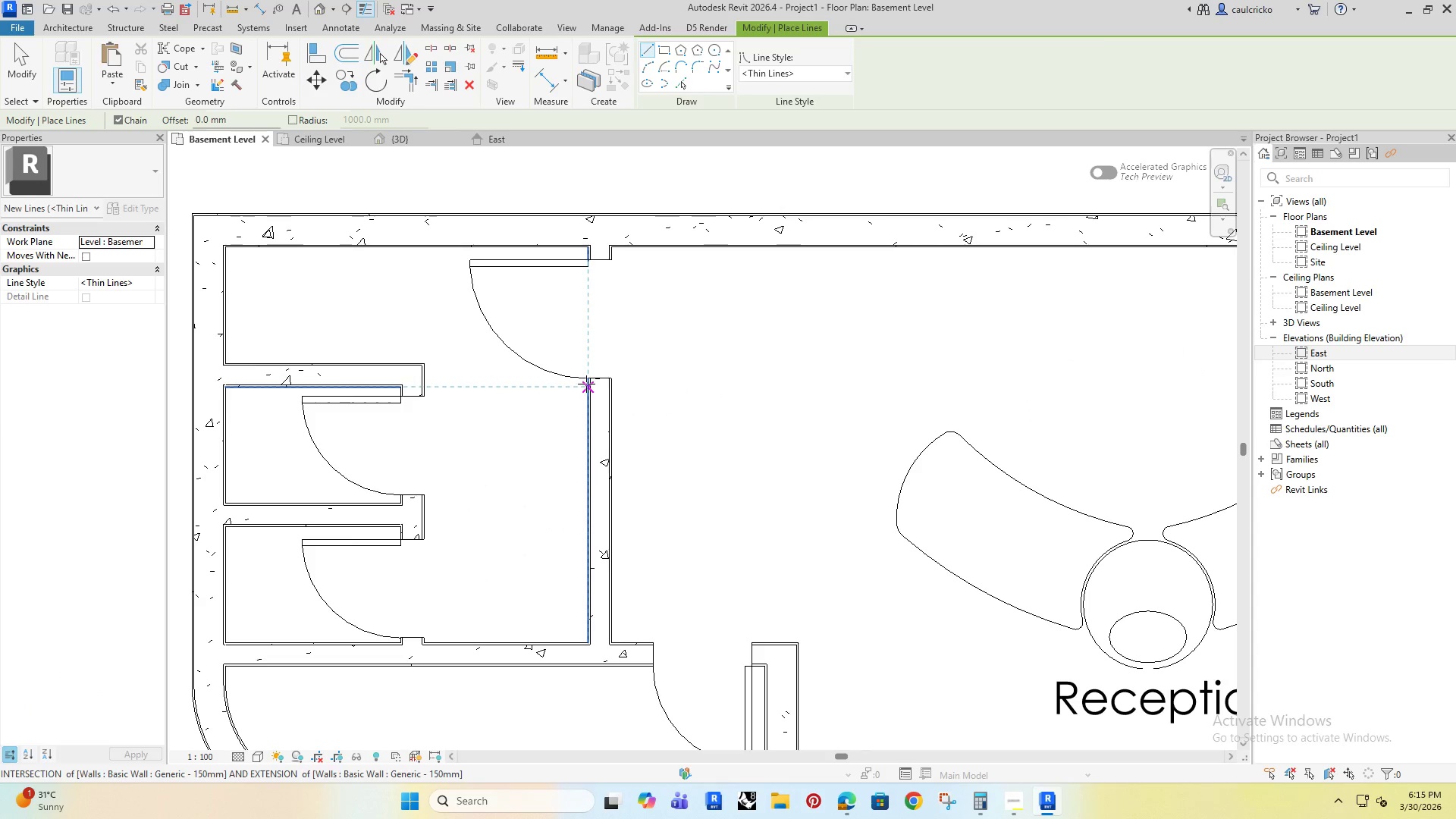 
scroll: coordinate [596, 473], scroll_direction: up, amount: 8.0
 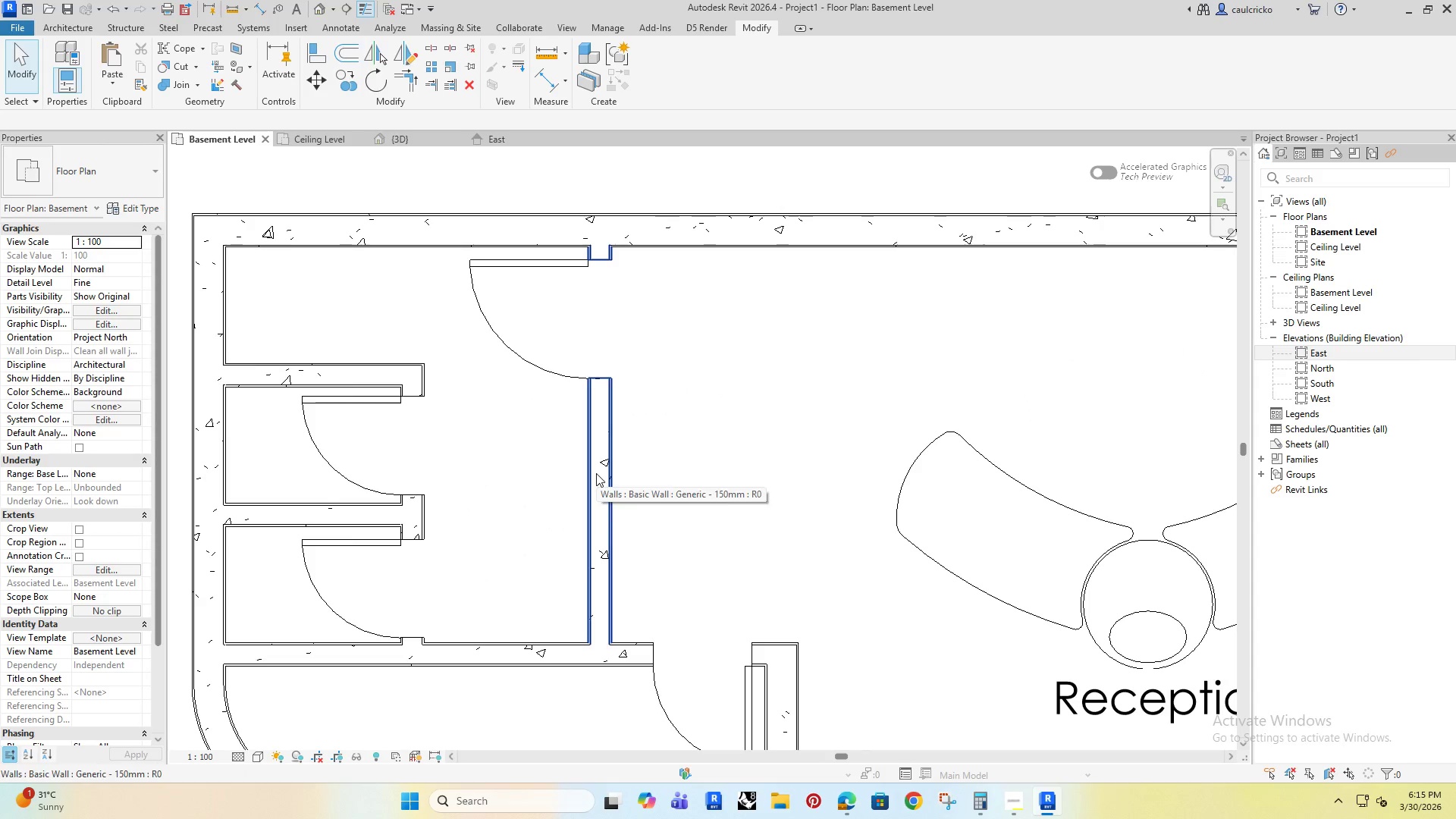 
left_click([586, 384])
 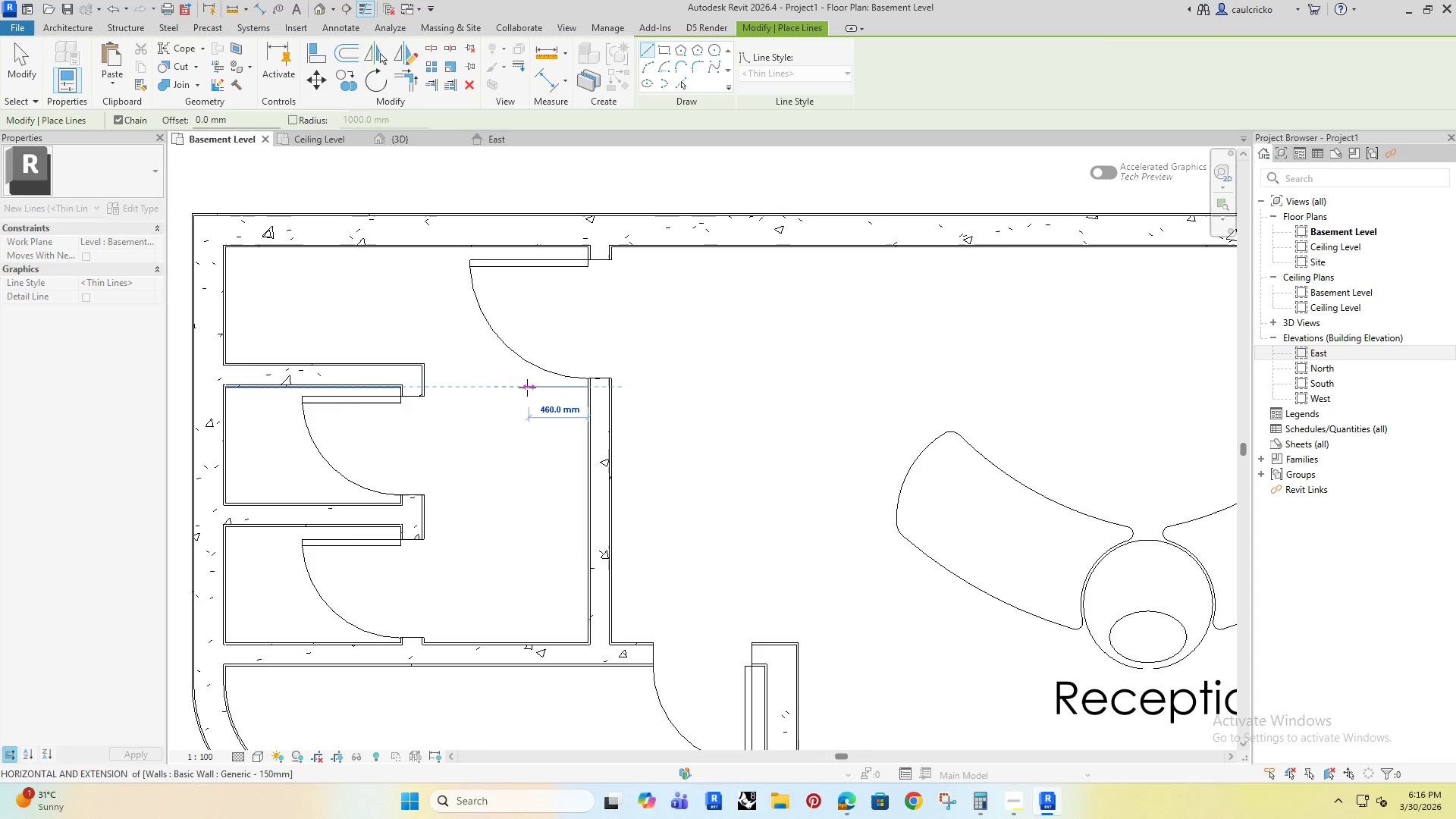 
left_click([522, 388])
 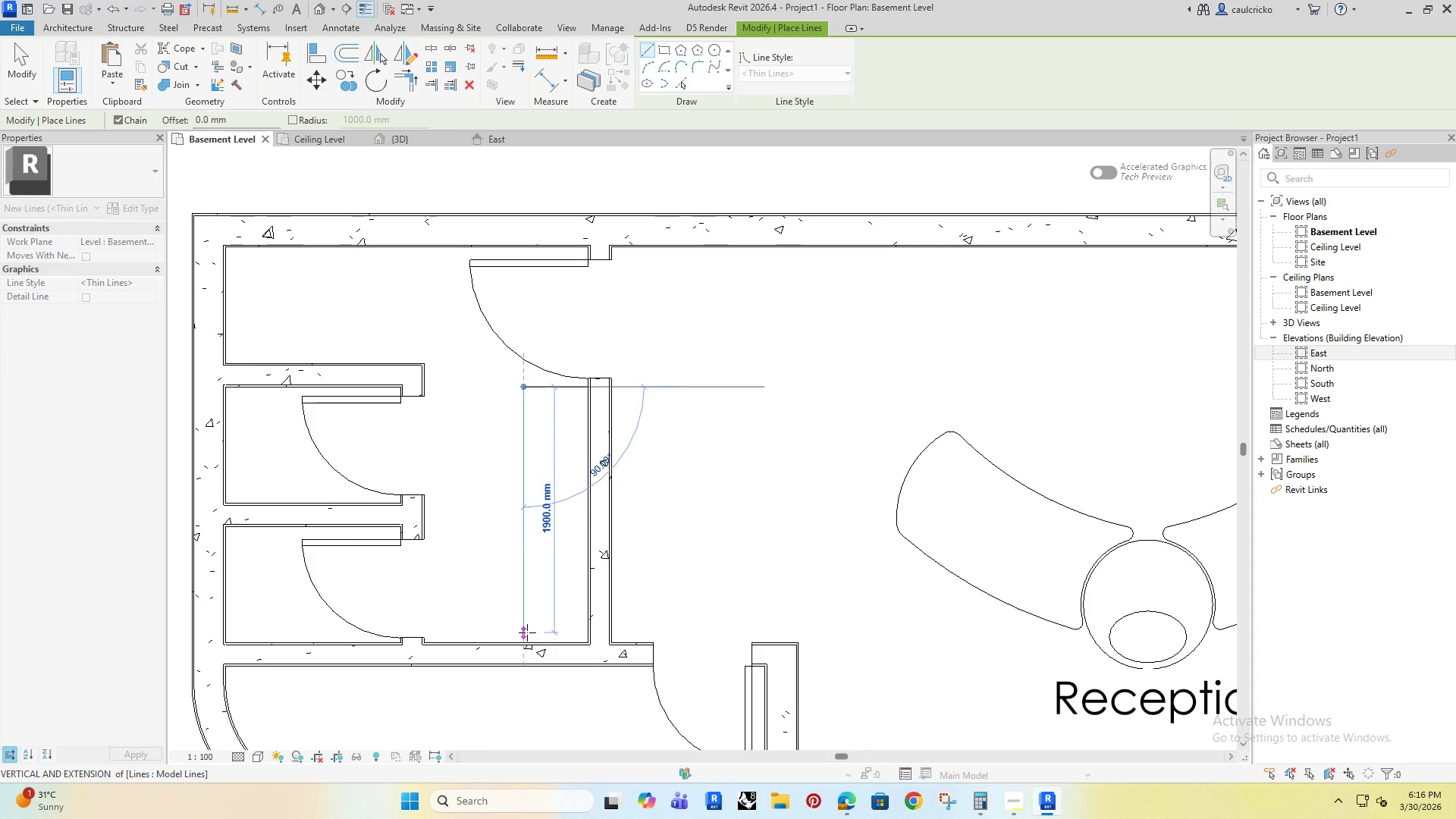 
left_click([527, 641])
 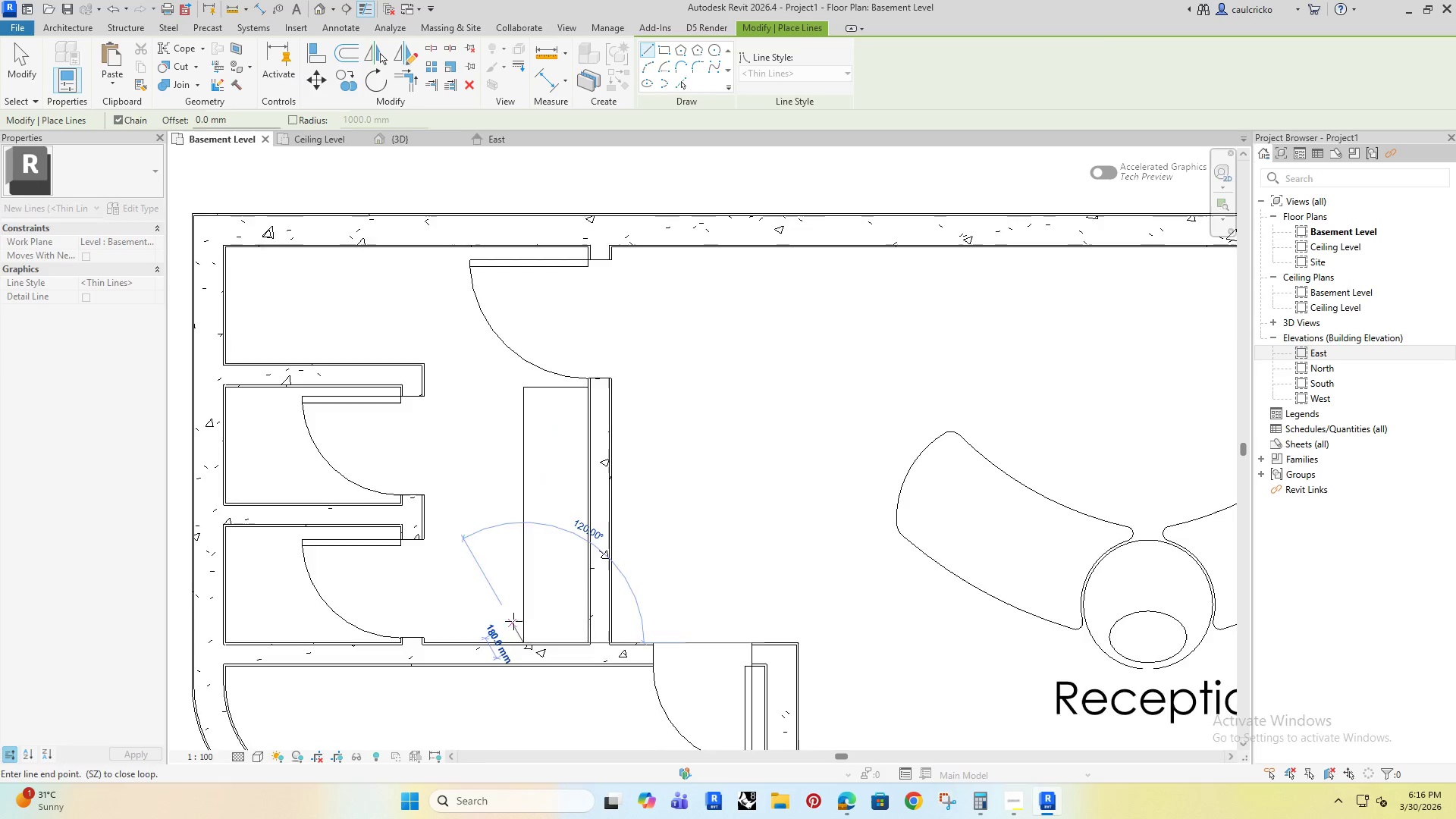 
key(Escape)
 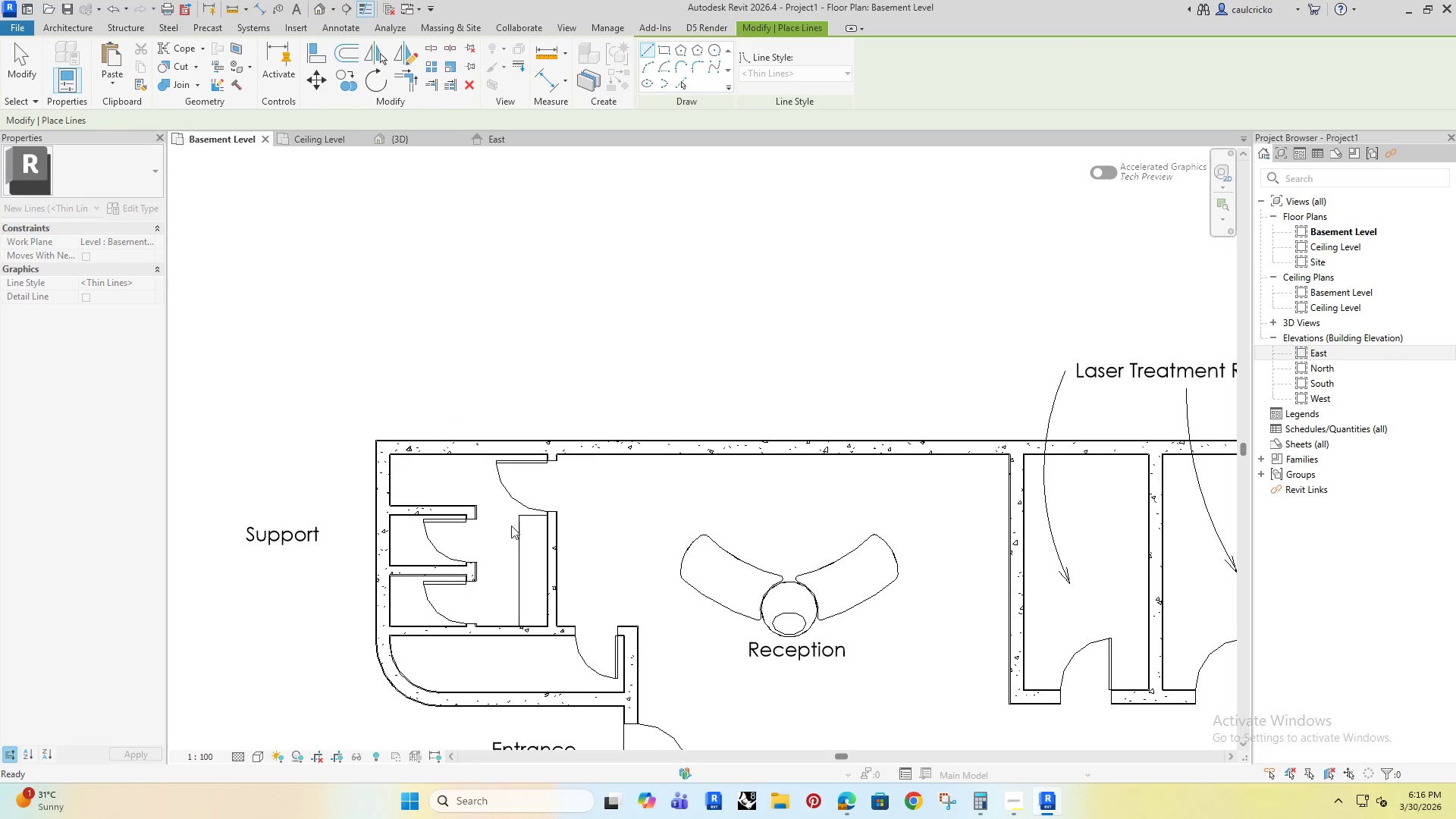 
key(Escape)
 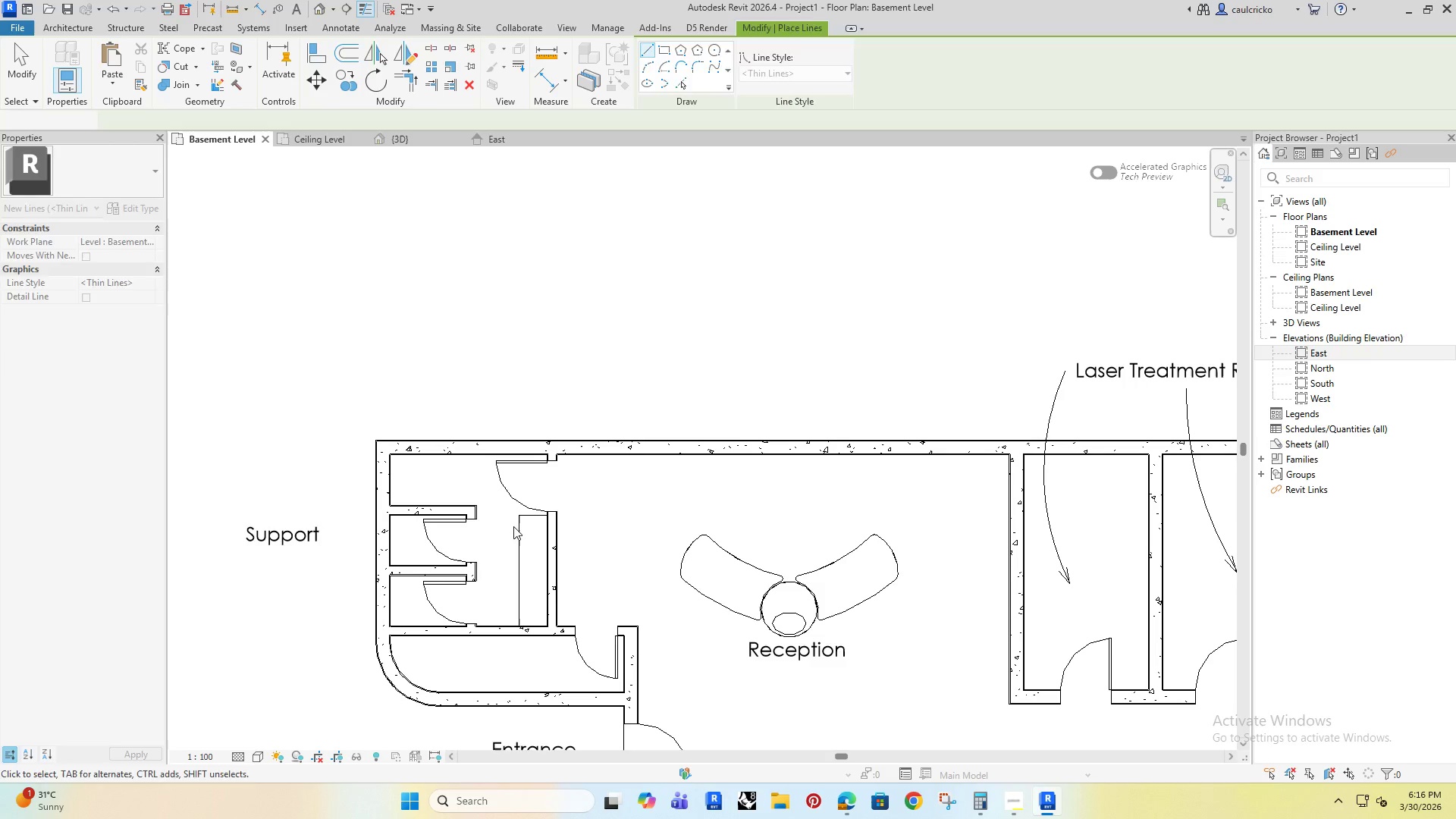 
key(Escape)
 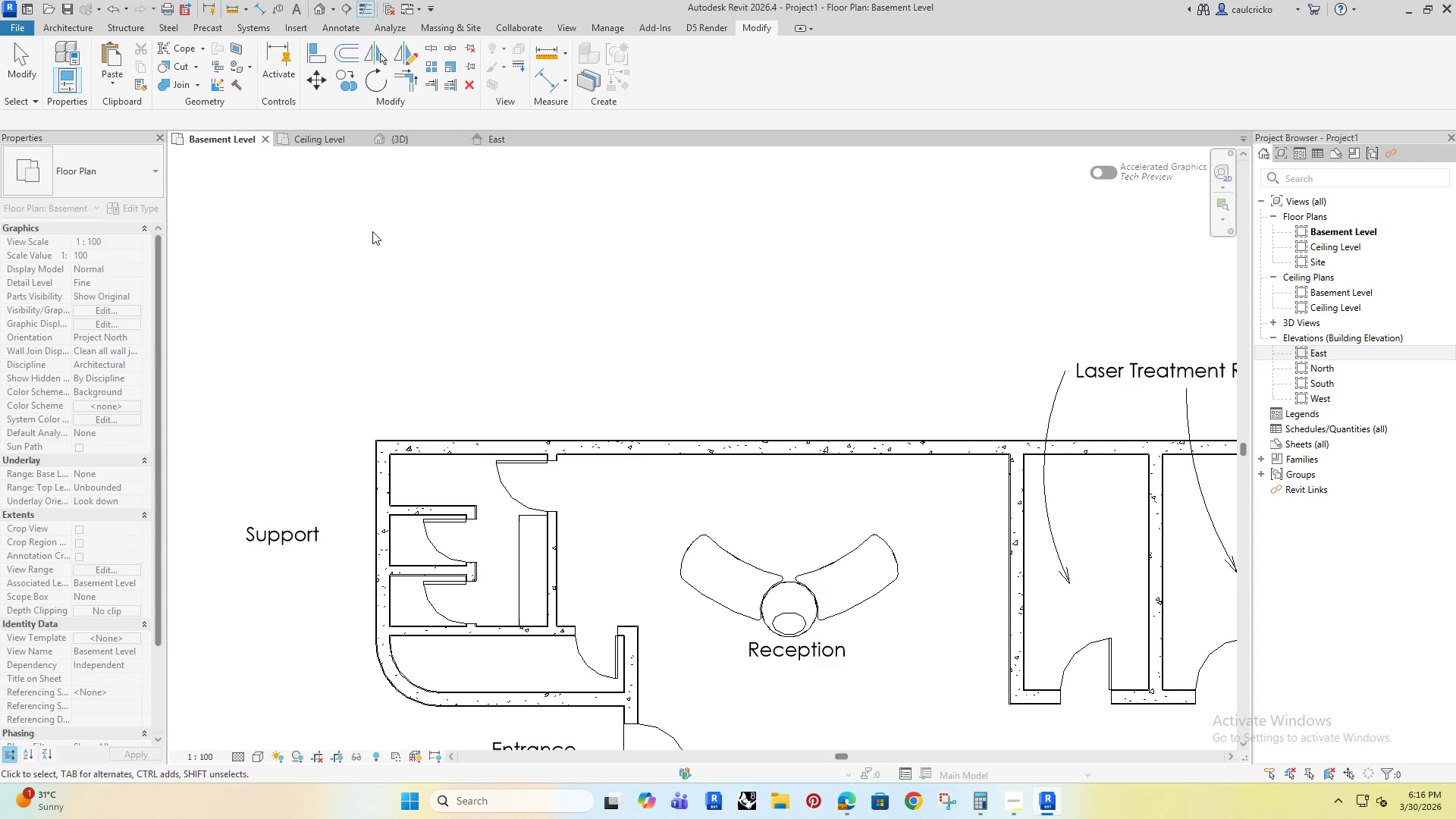 
left_click([372, 231])
 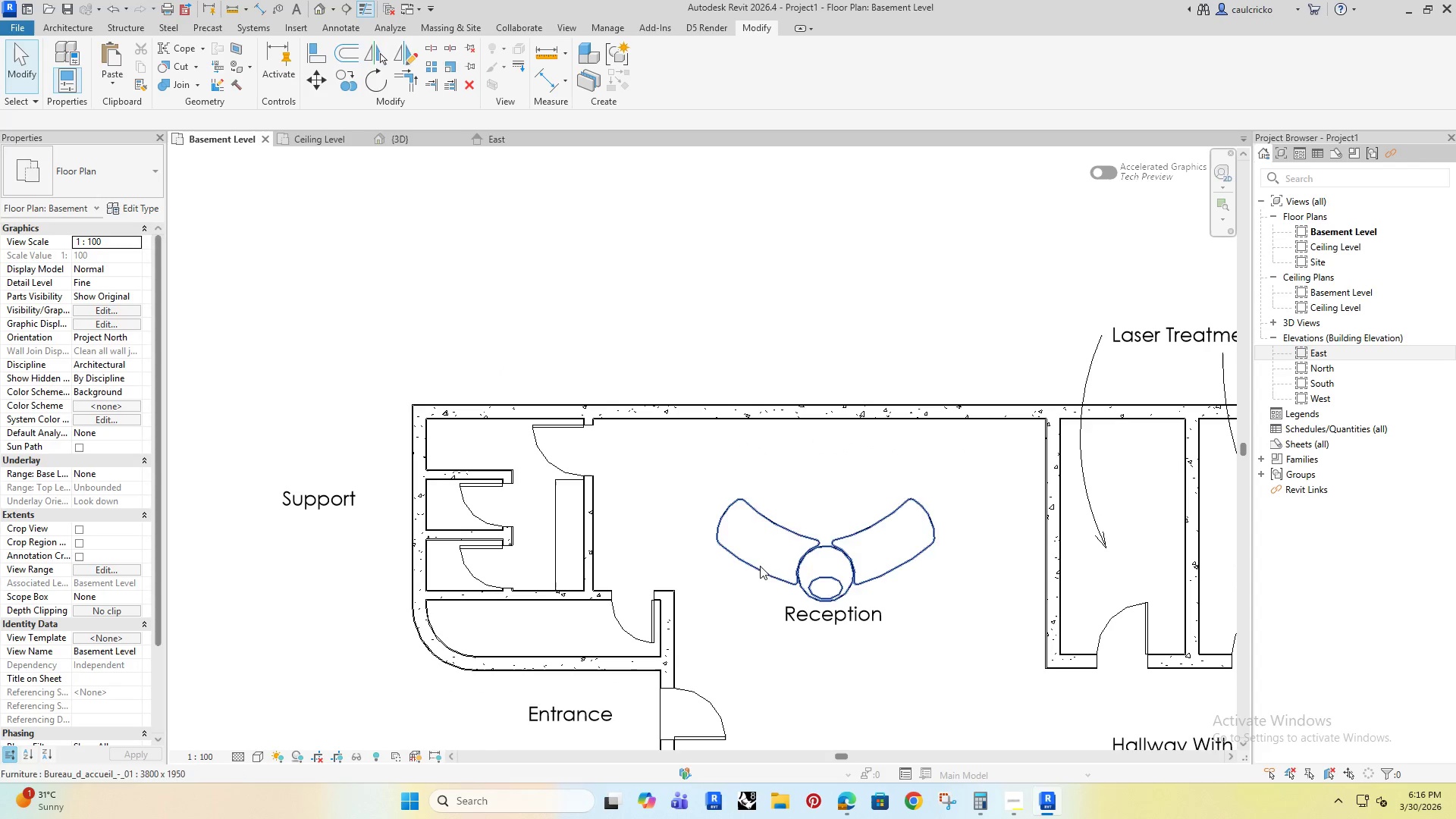 
left_click([786, 573])
 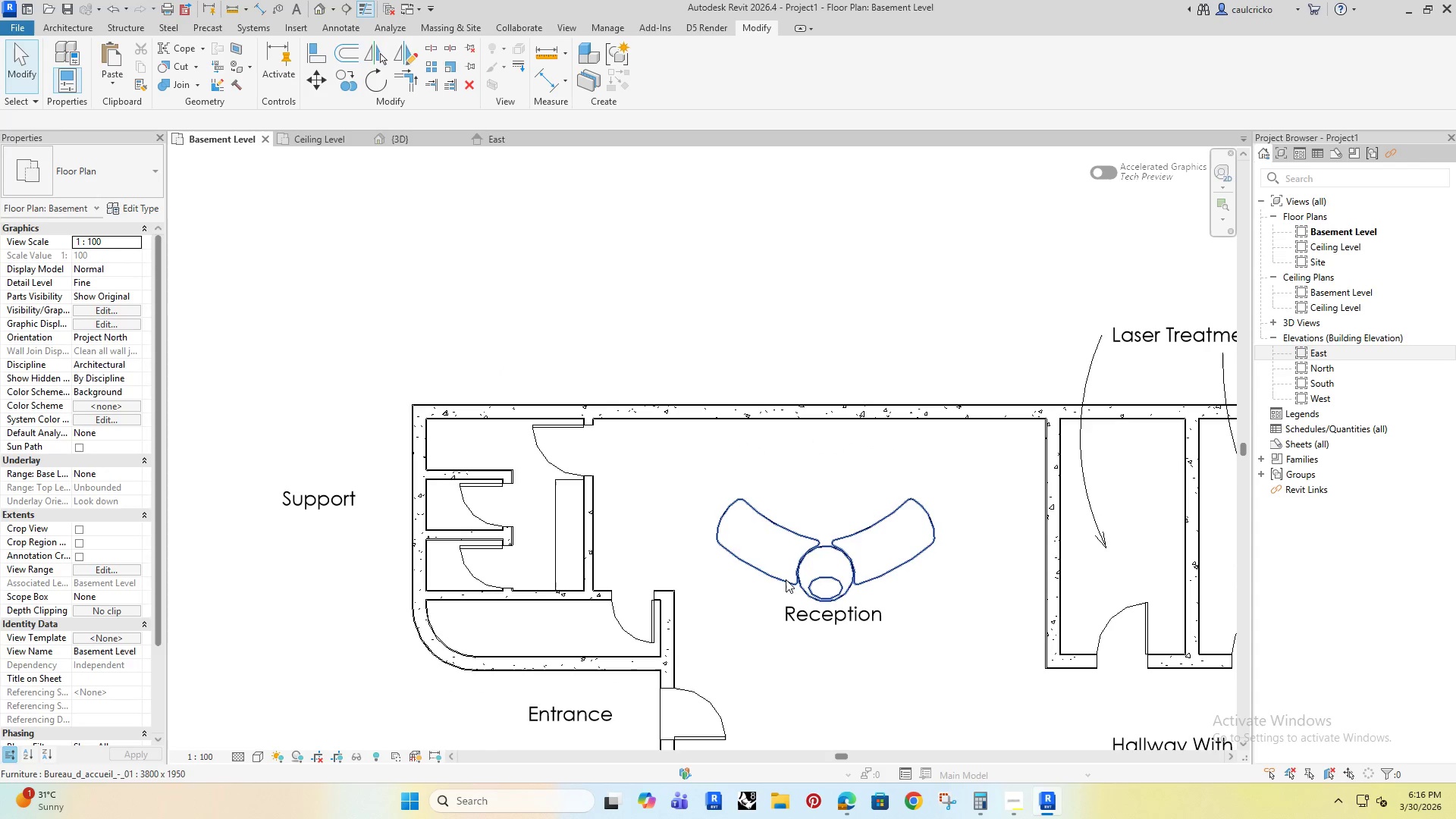 
scroll: coordinate [513, 621], scroll_direction: down, amount: 6.0
 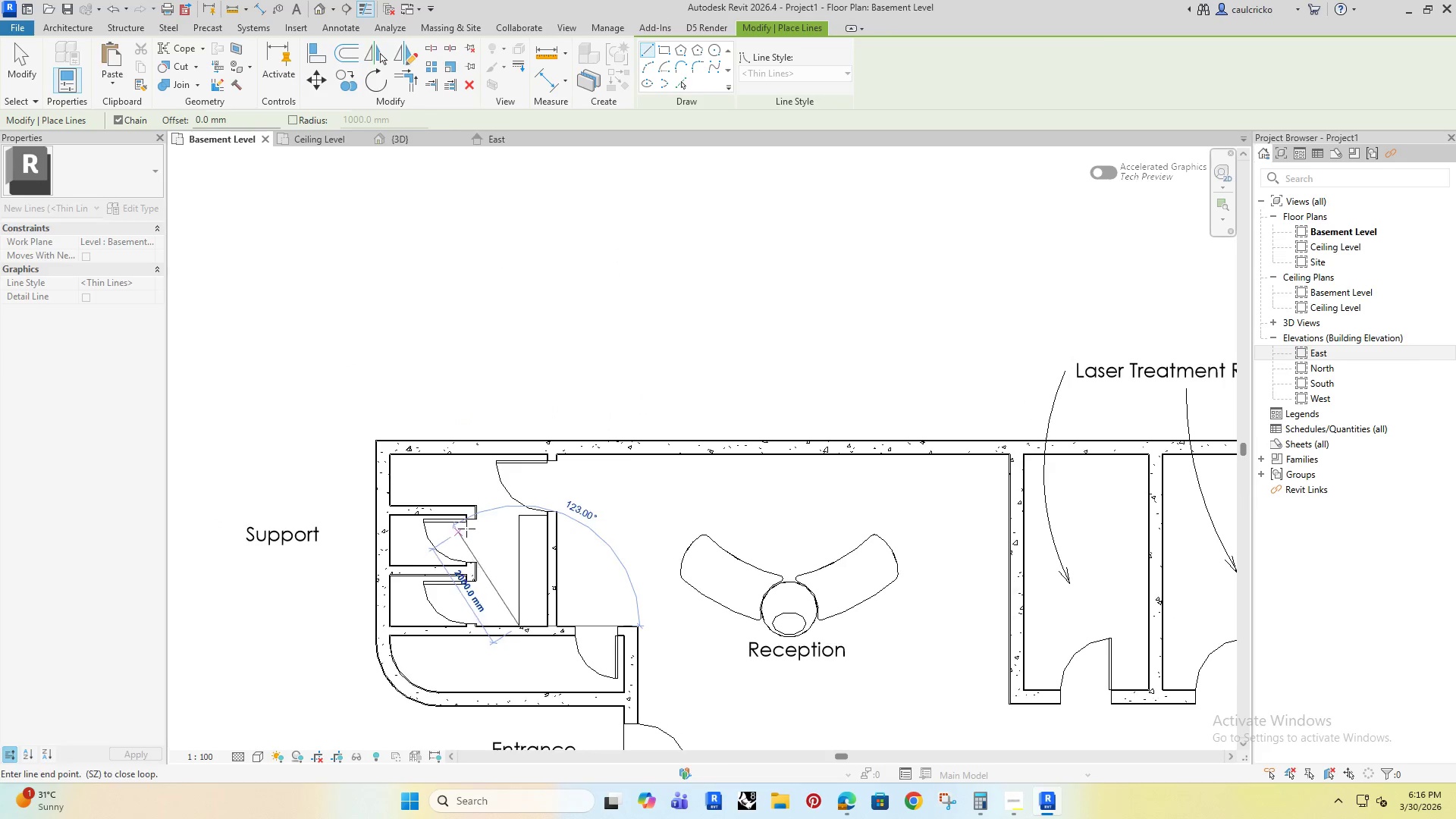 
double_click([786, 579])
 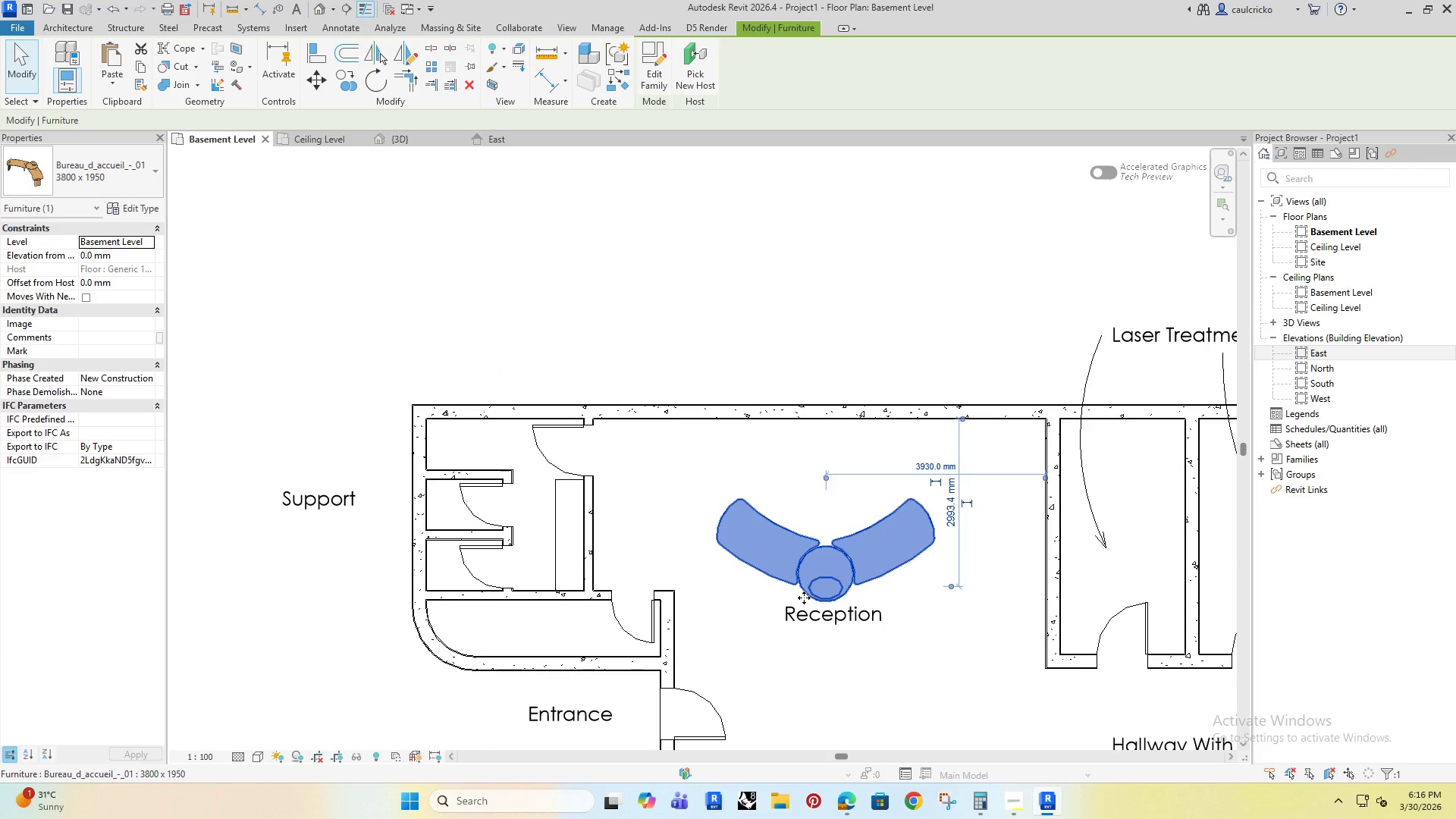 
key(ArrowUp)
 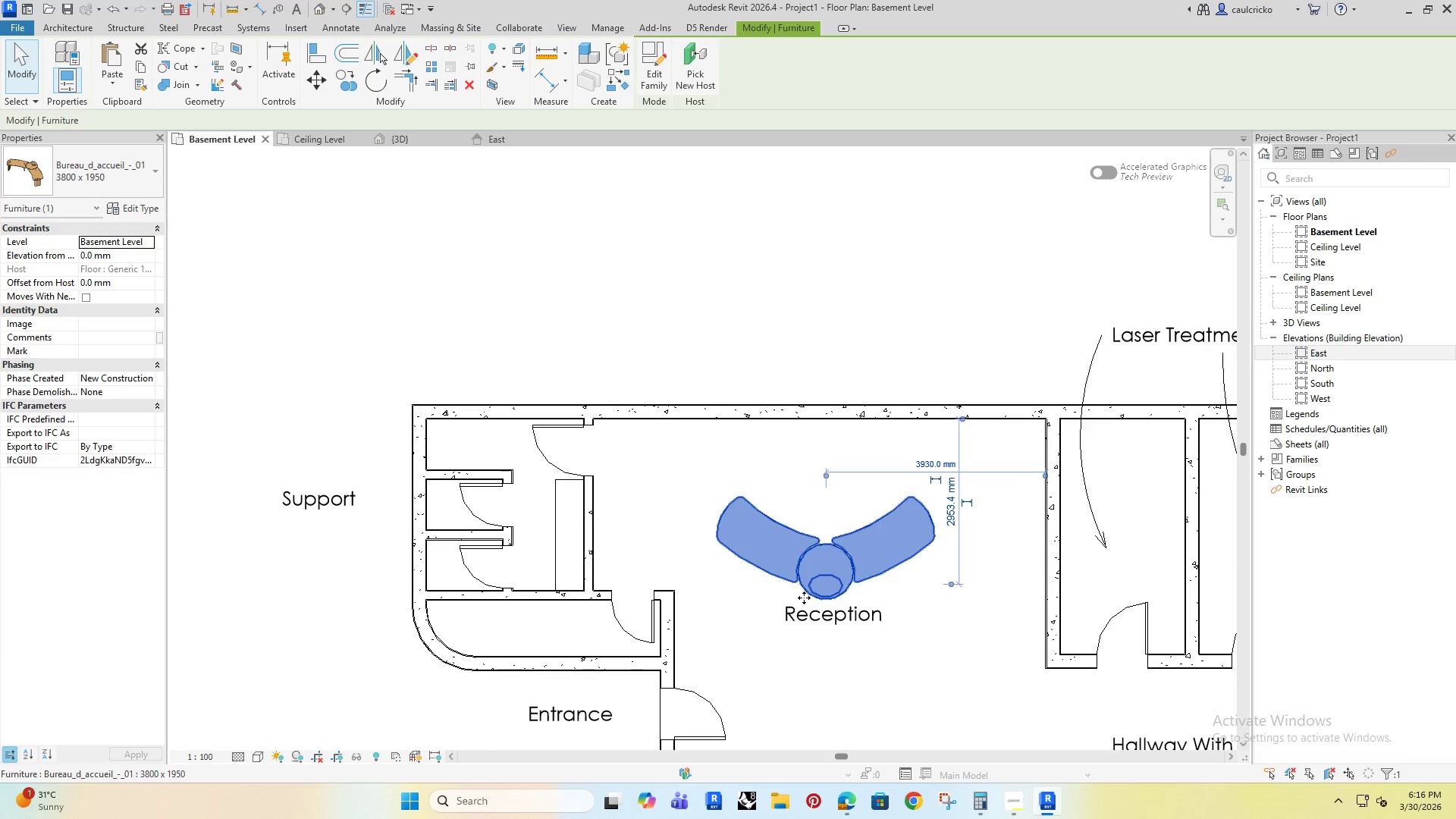 
key(ArrowUp)
 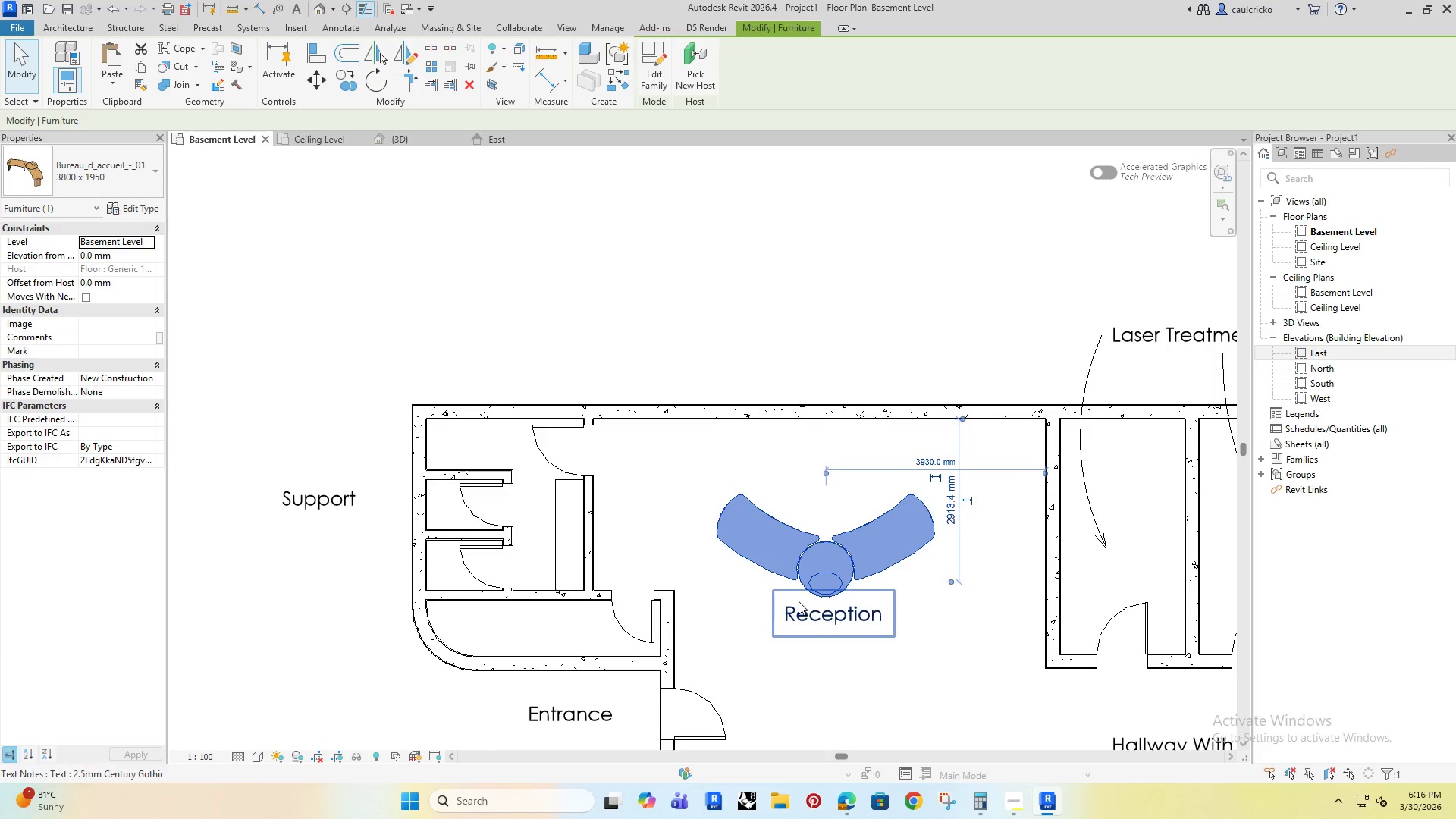 
left_click([372, 478])
 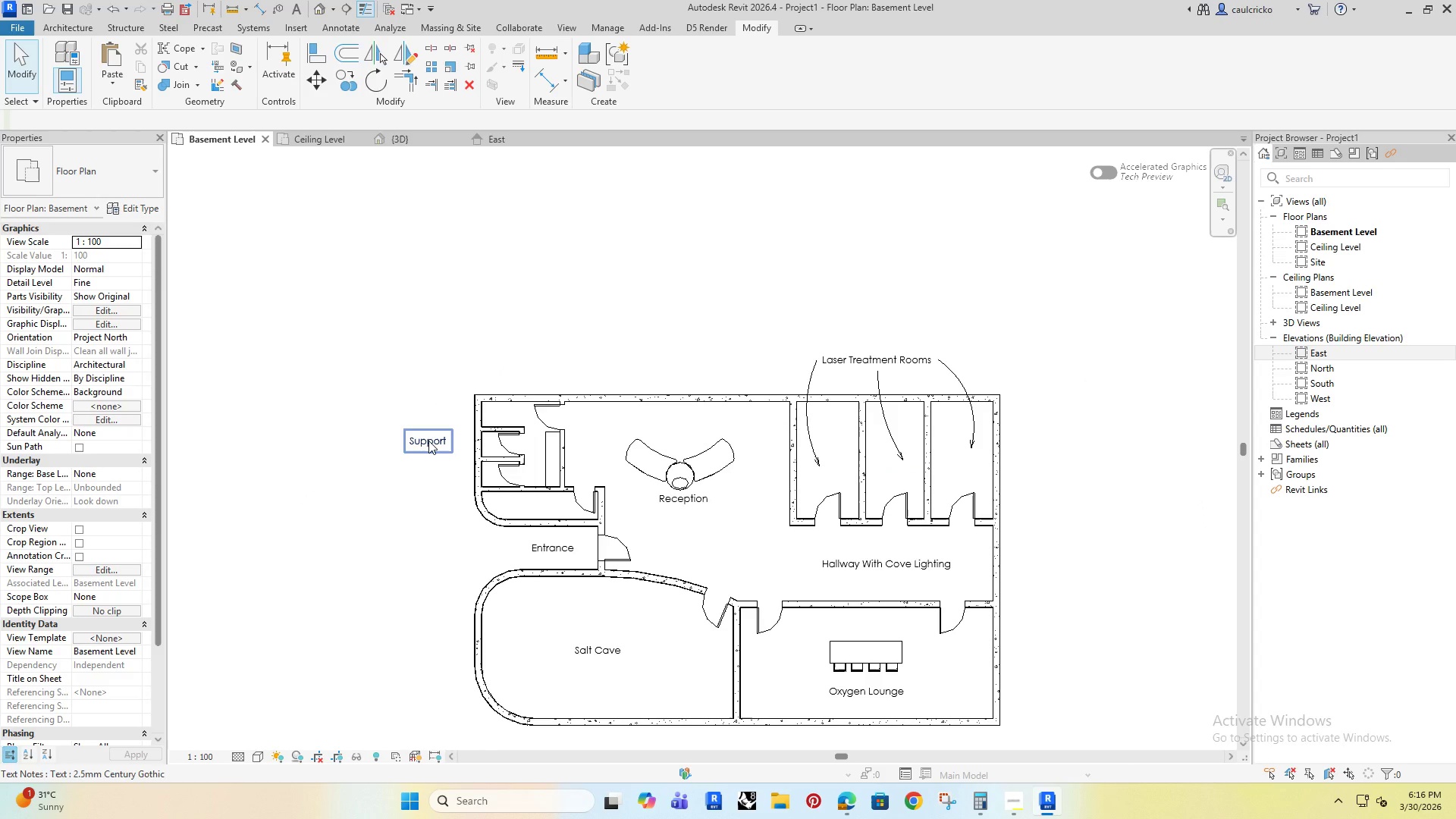 
scroll: coordinate [799, 601], scroll_direction: down, amount: 5.0
 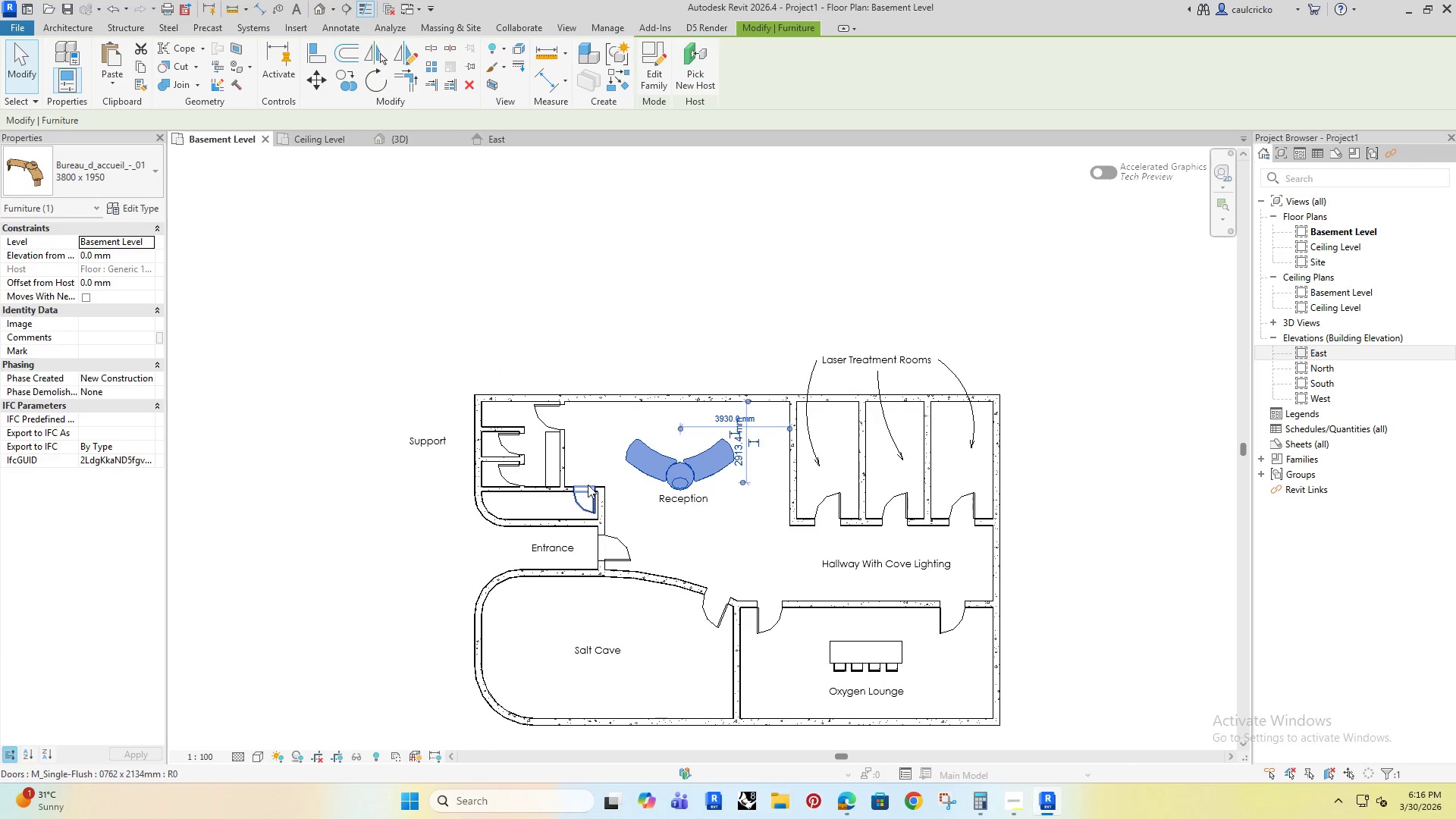 
double_click([428, 441])
 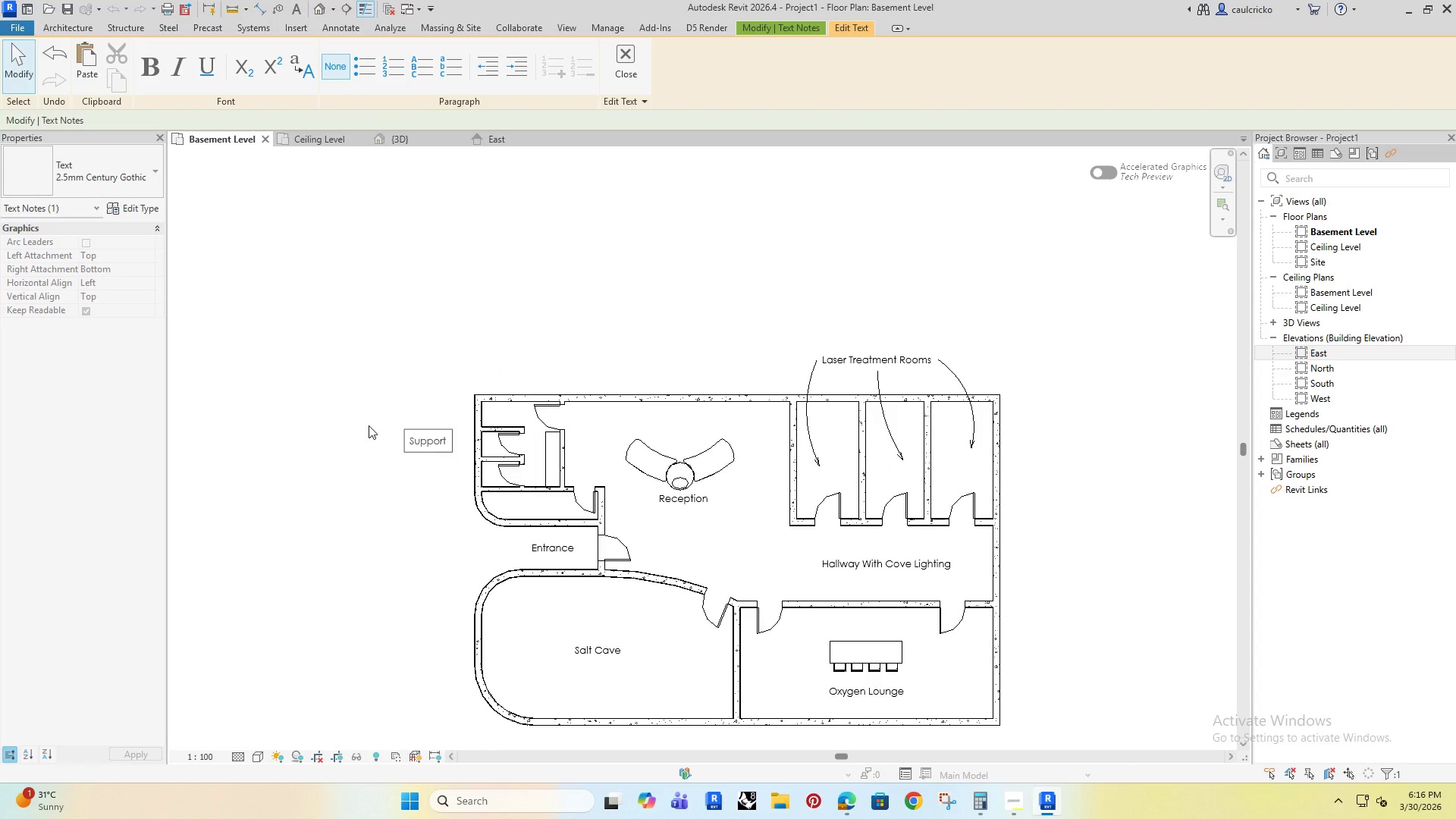 
key(Control+A)
 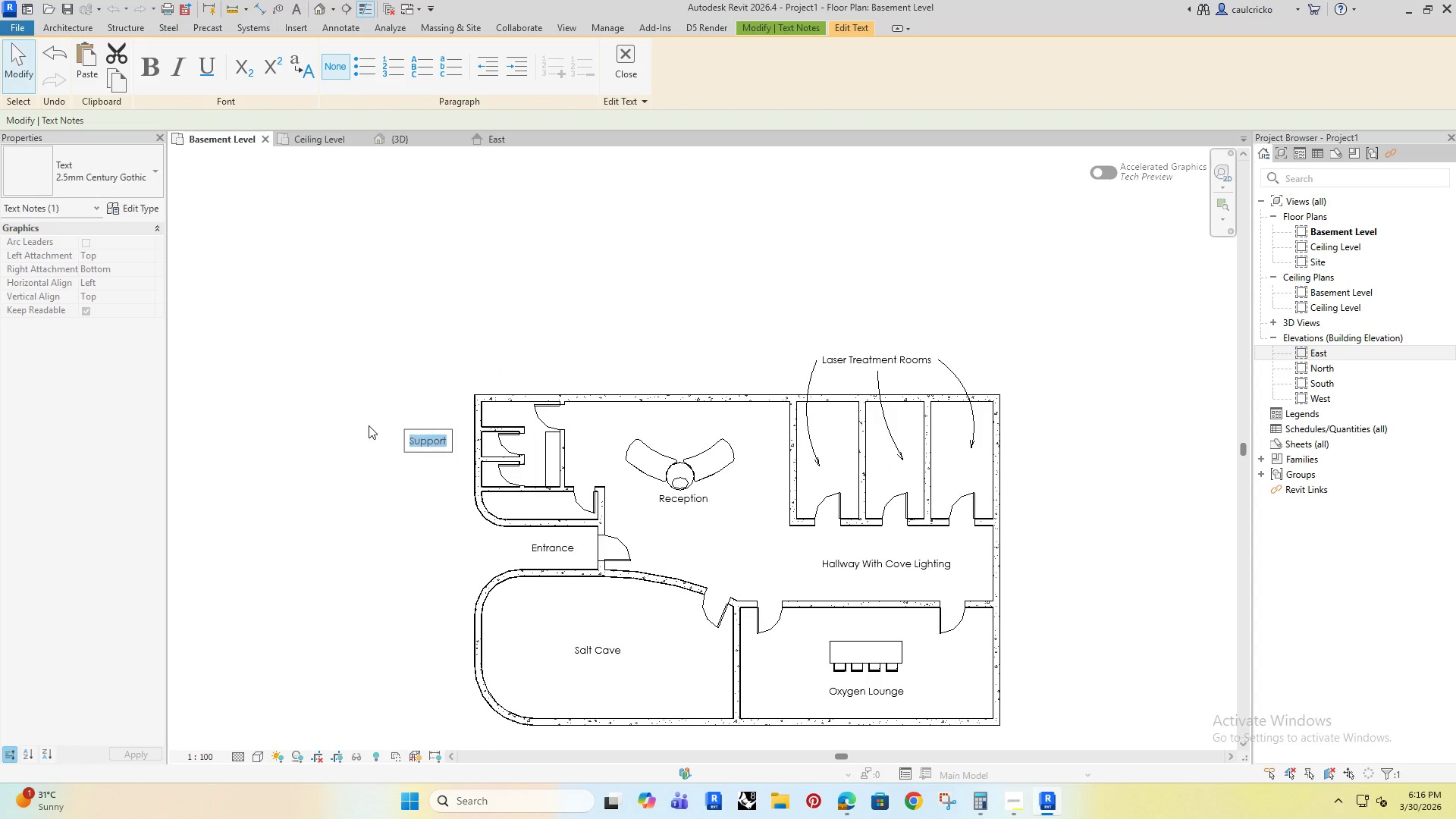 
key(Shift+ShiftRight)
 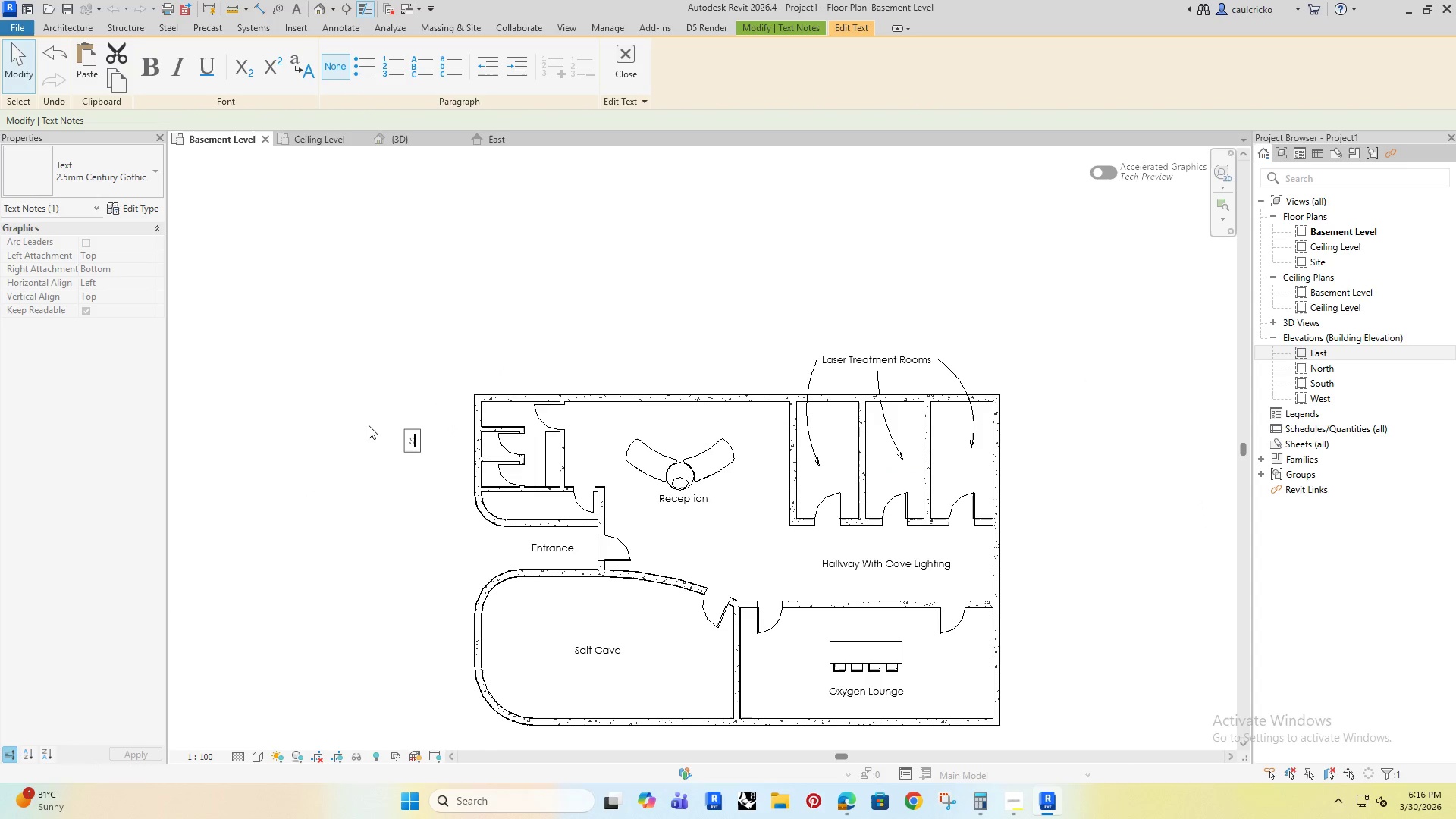 
key(Shift+S)
 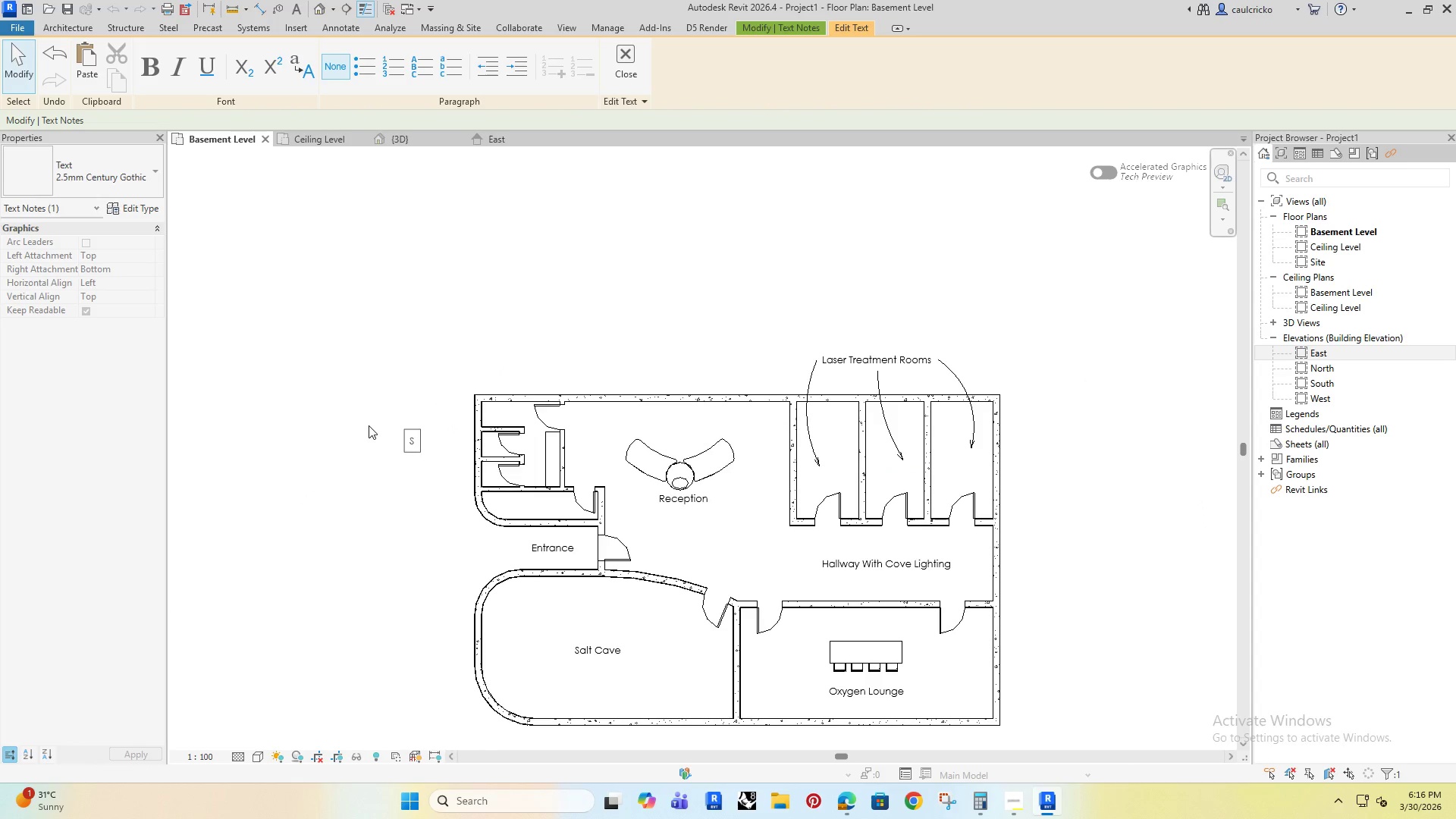 
type(torage)
 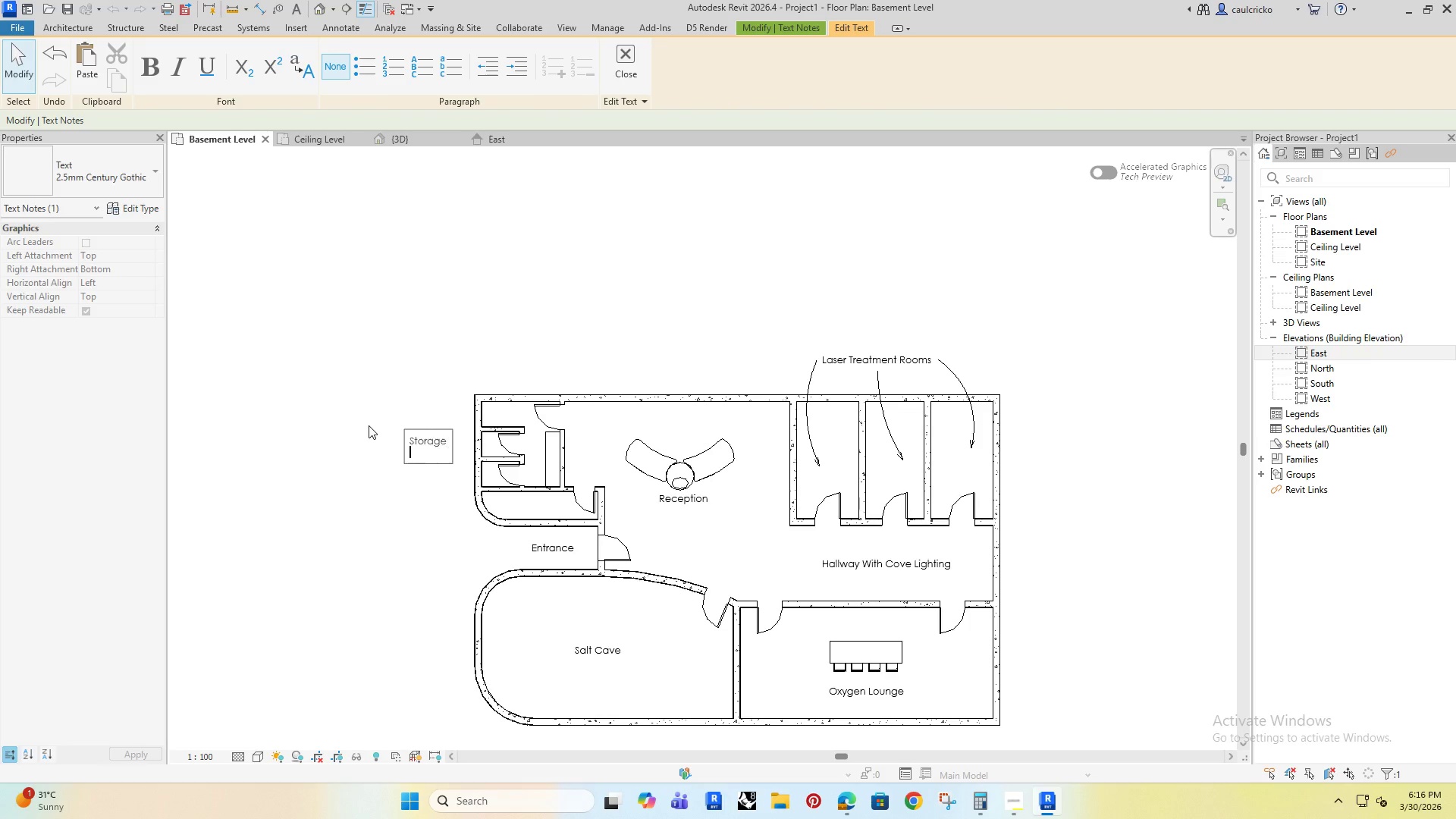 
key(Enter)
 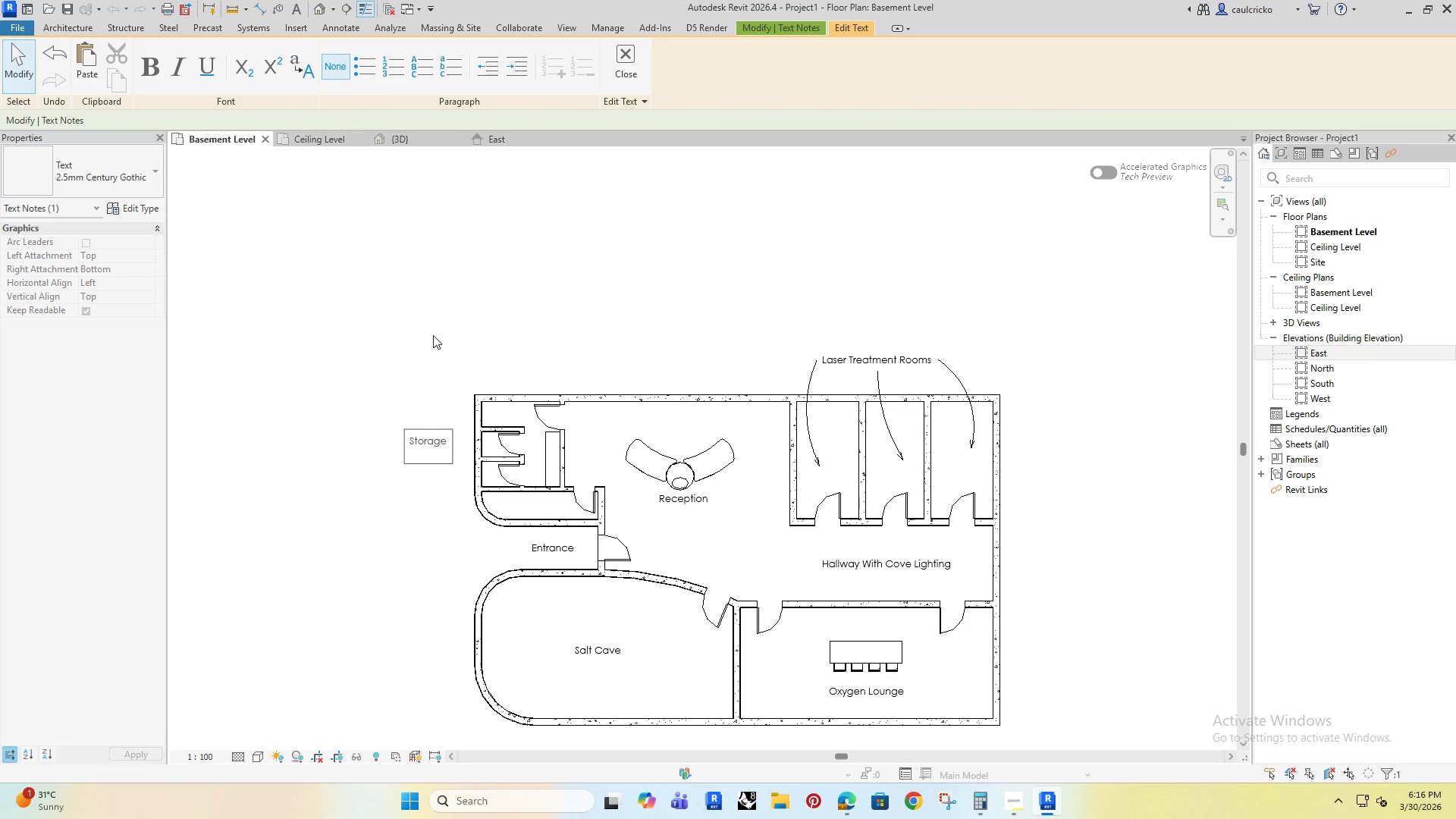 
key(Backspace)
 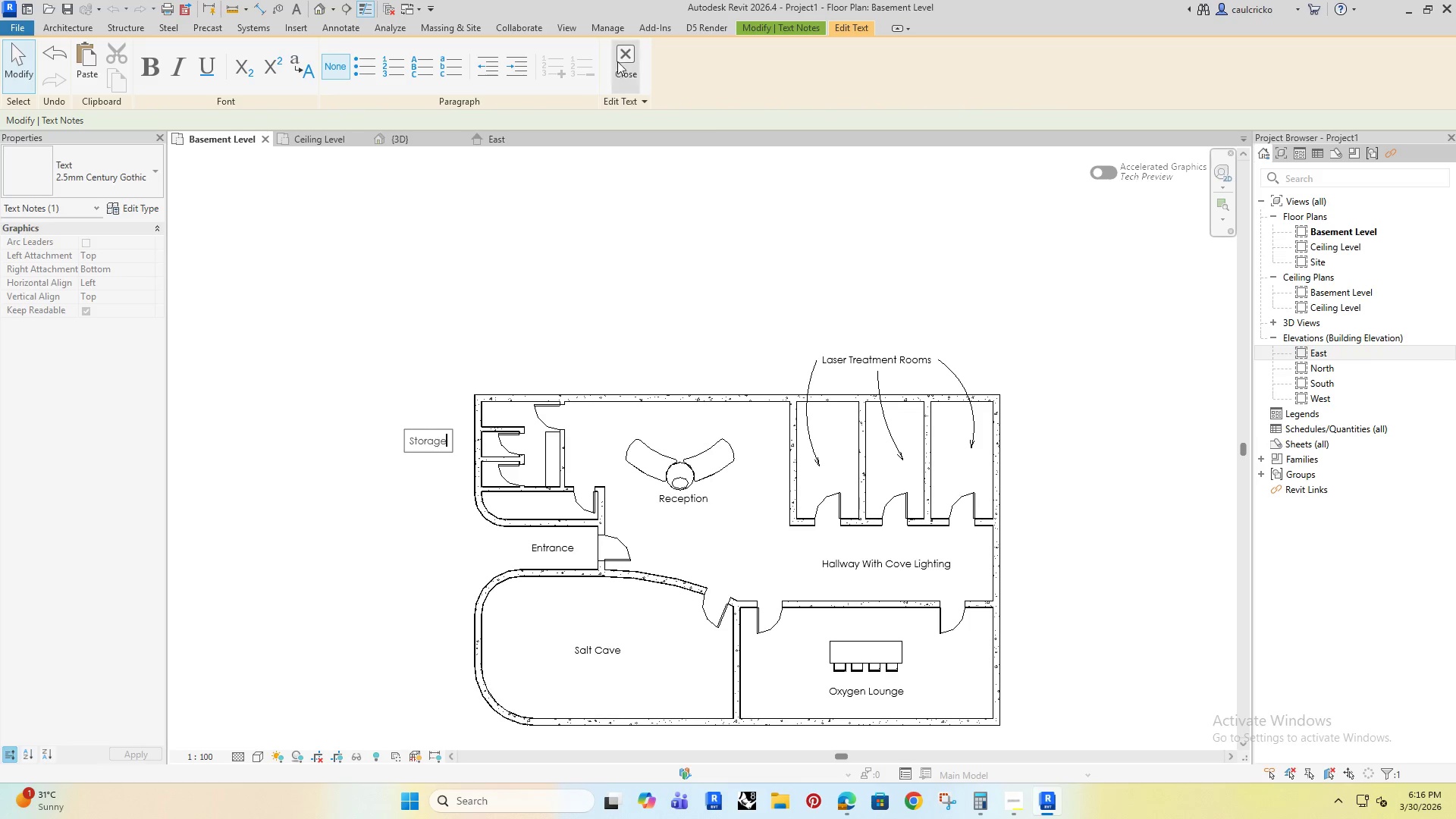 
left_click([623, 59])
 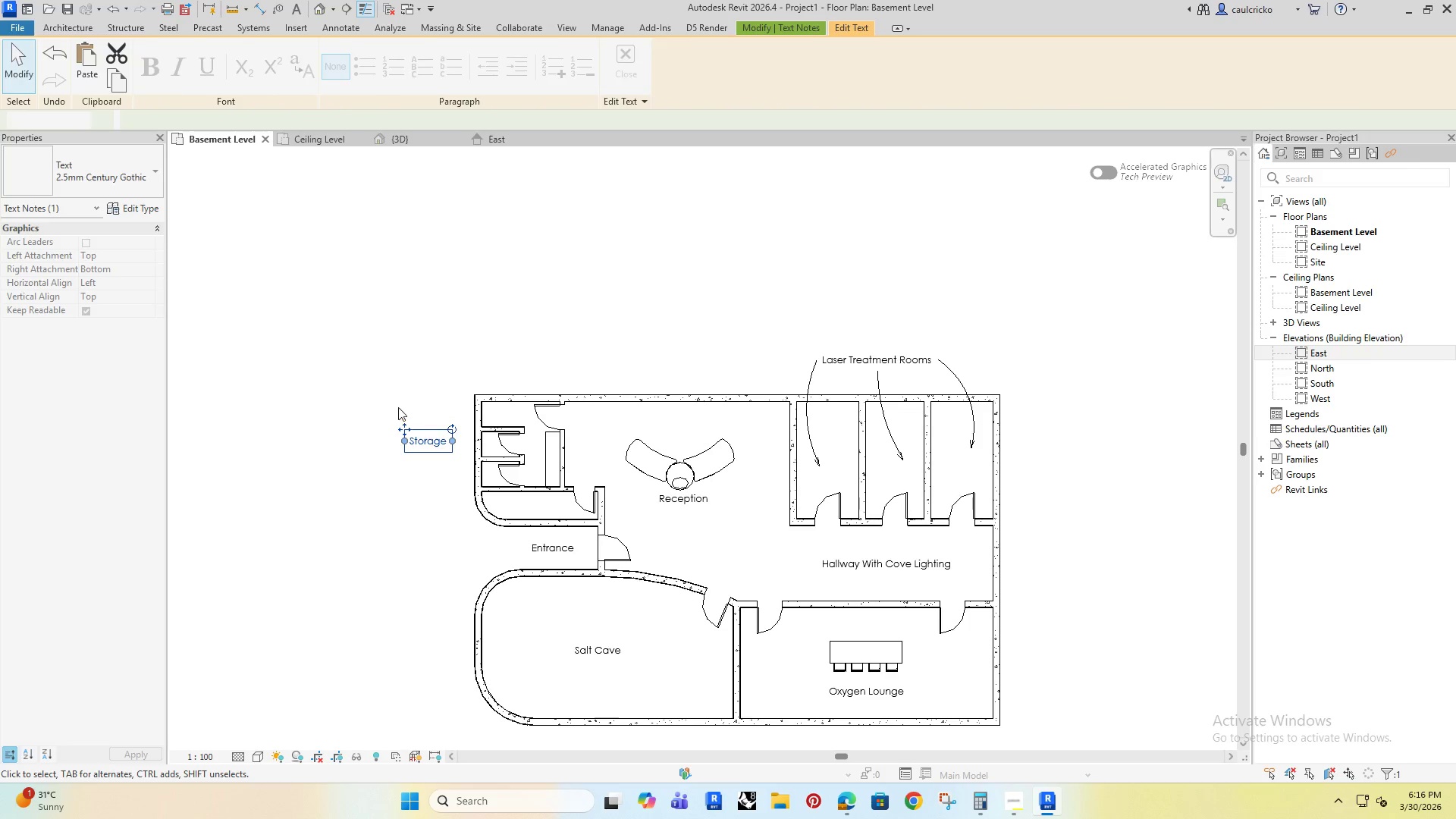 
left_click([318, 389])
 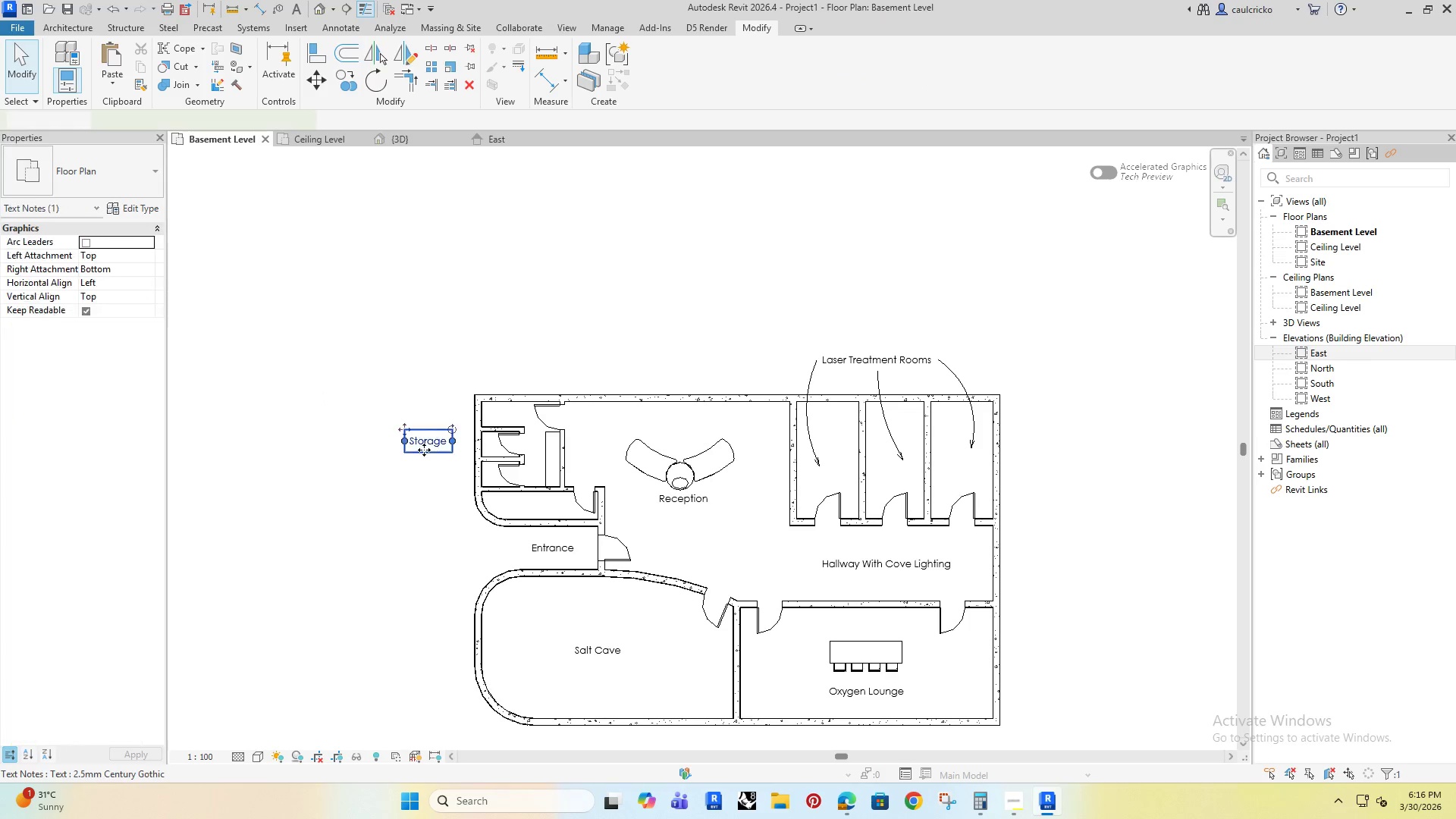 
left_click_drag(start_coordinate=[374, 406], to_coordinate=[620, 538])